 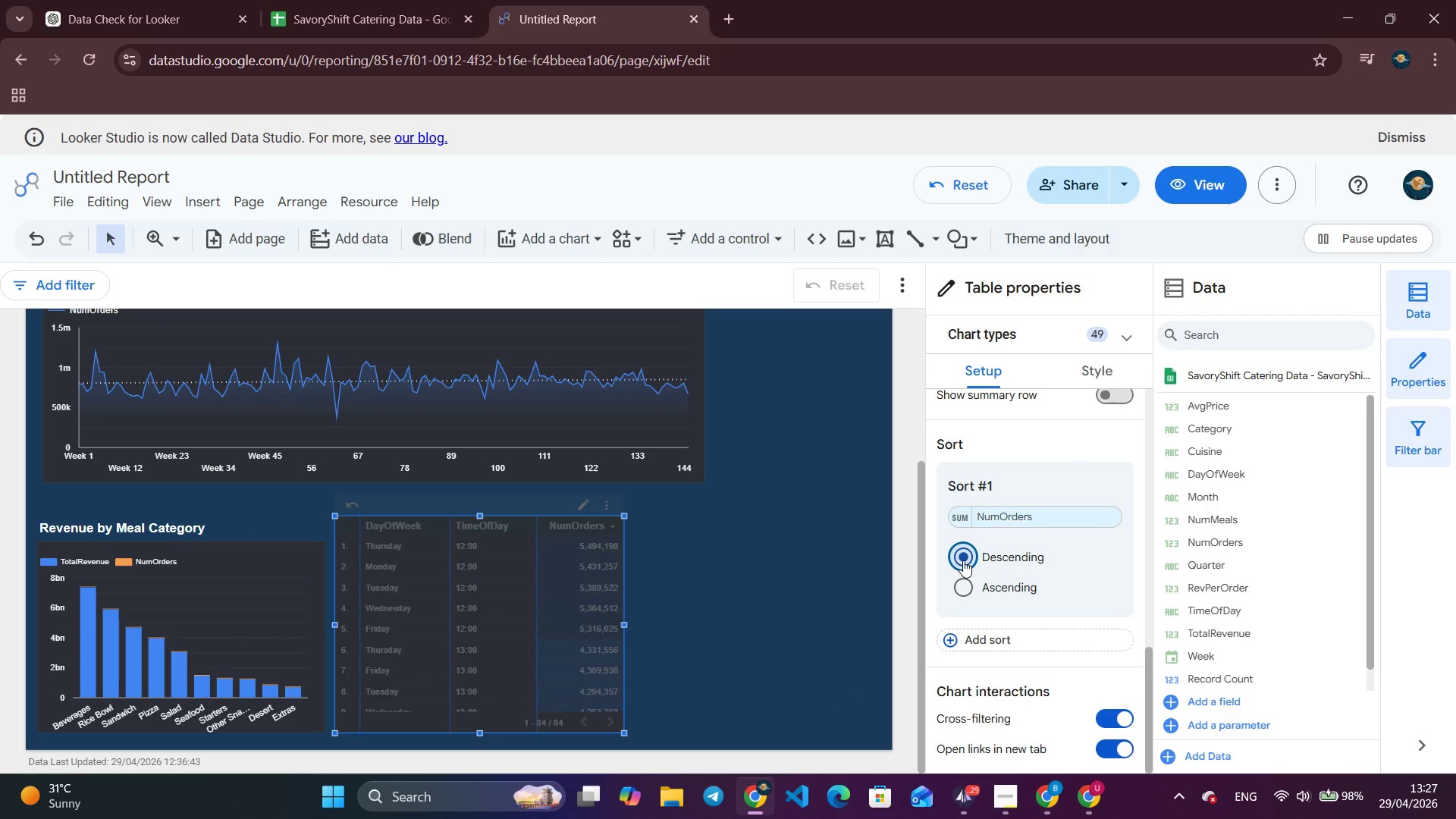 
left_click([408, 523])
 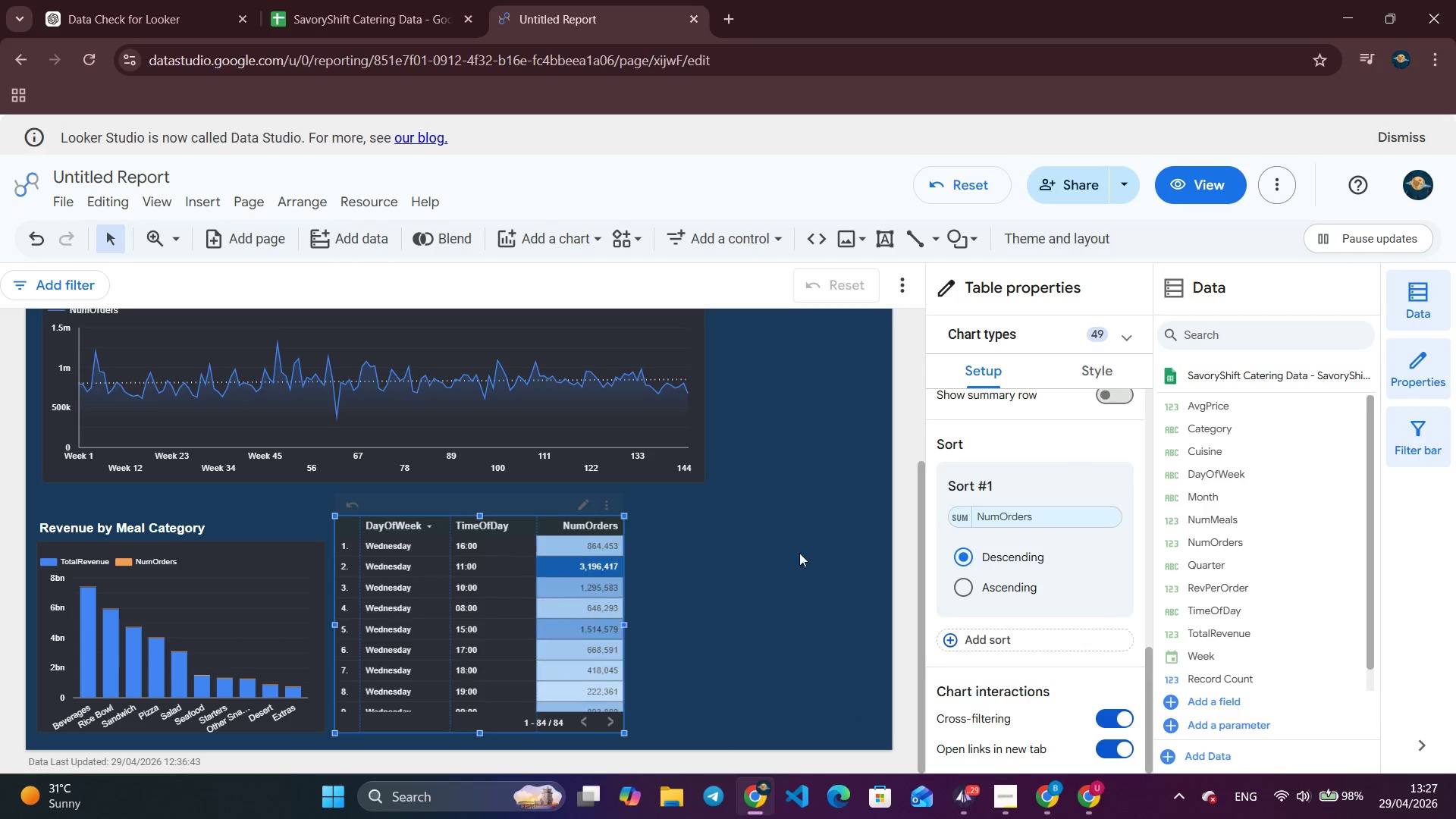 
scroll: coordinate [973, 546], scroll_direction: up, amount: 13.0
 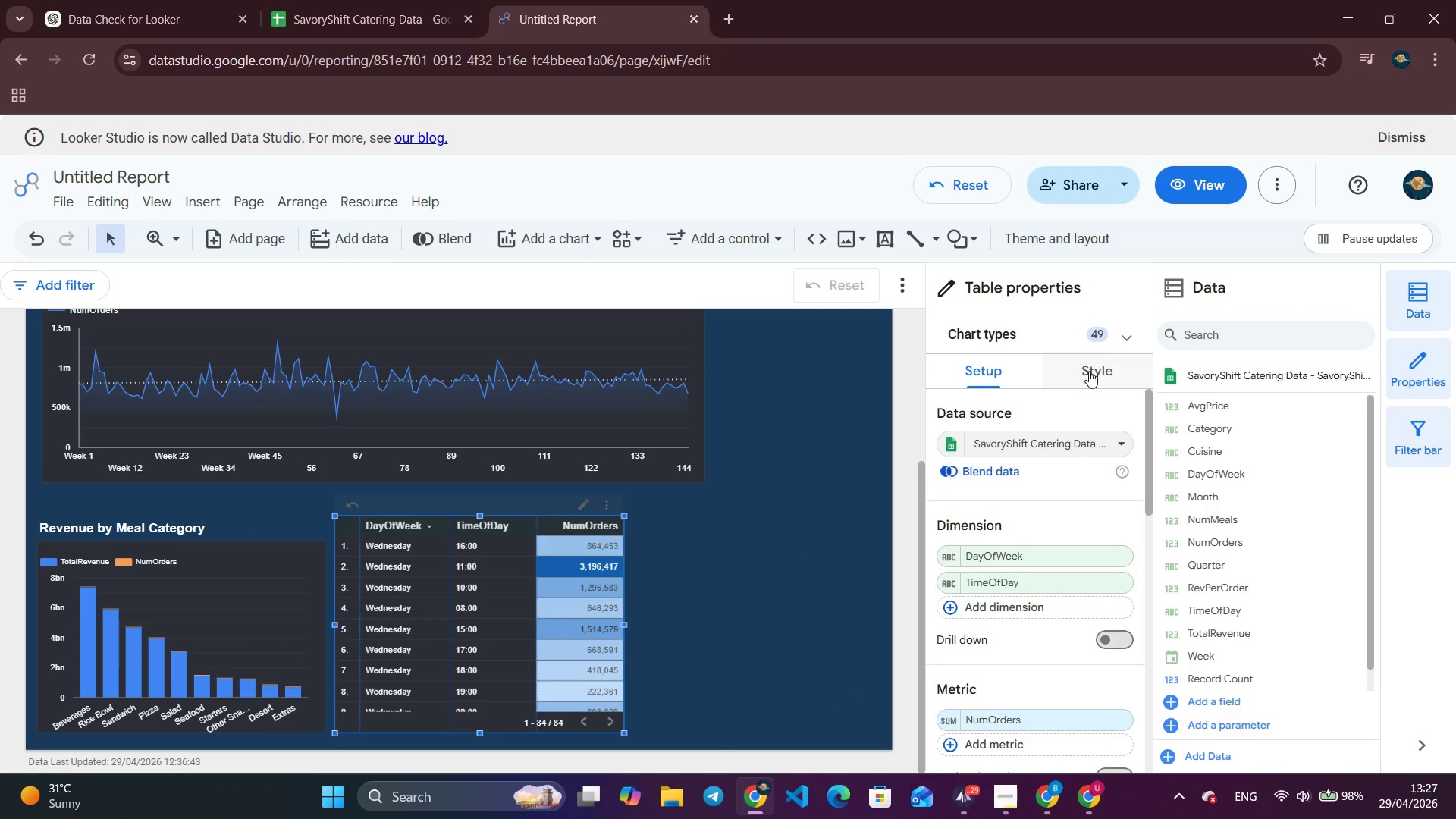 
left_click([1100, 354])
 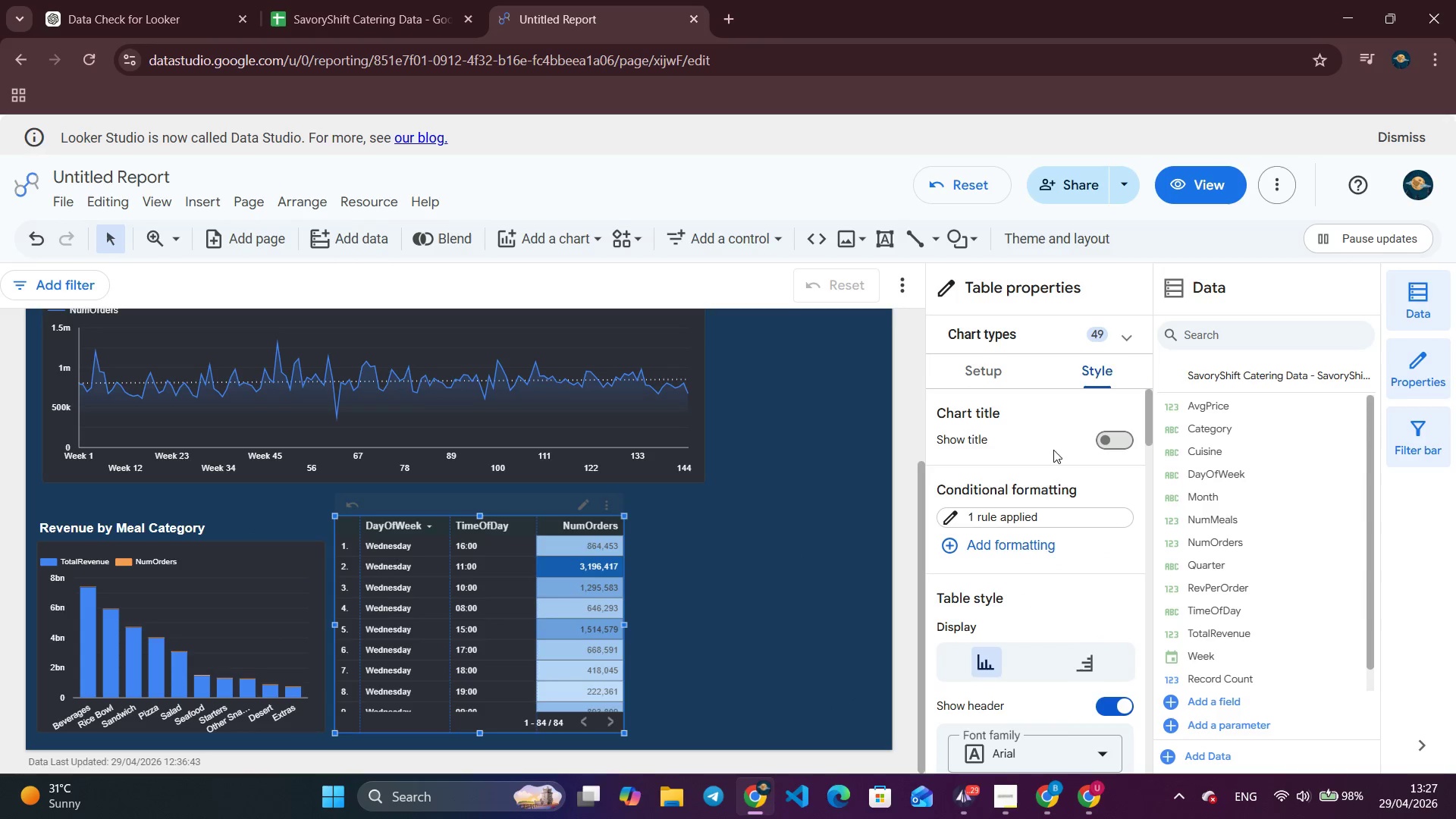 
left_click([1126, 443])
 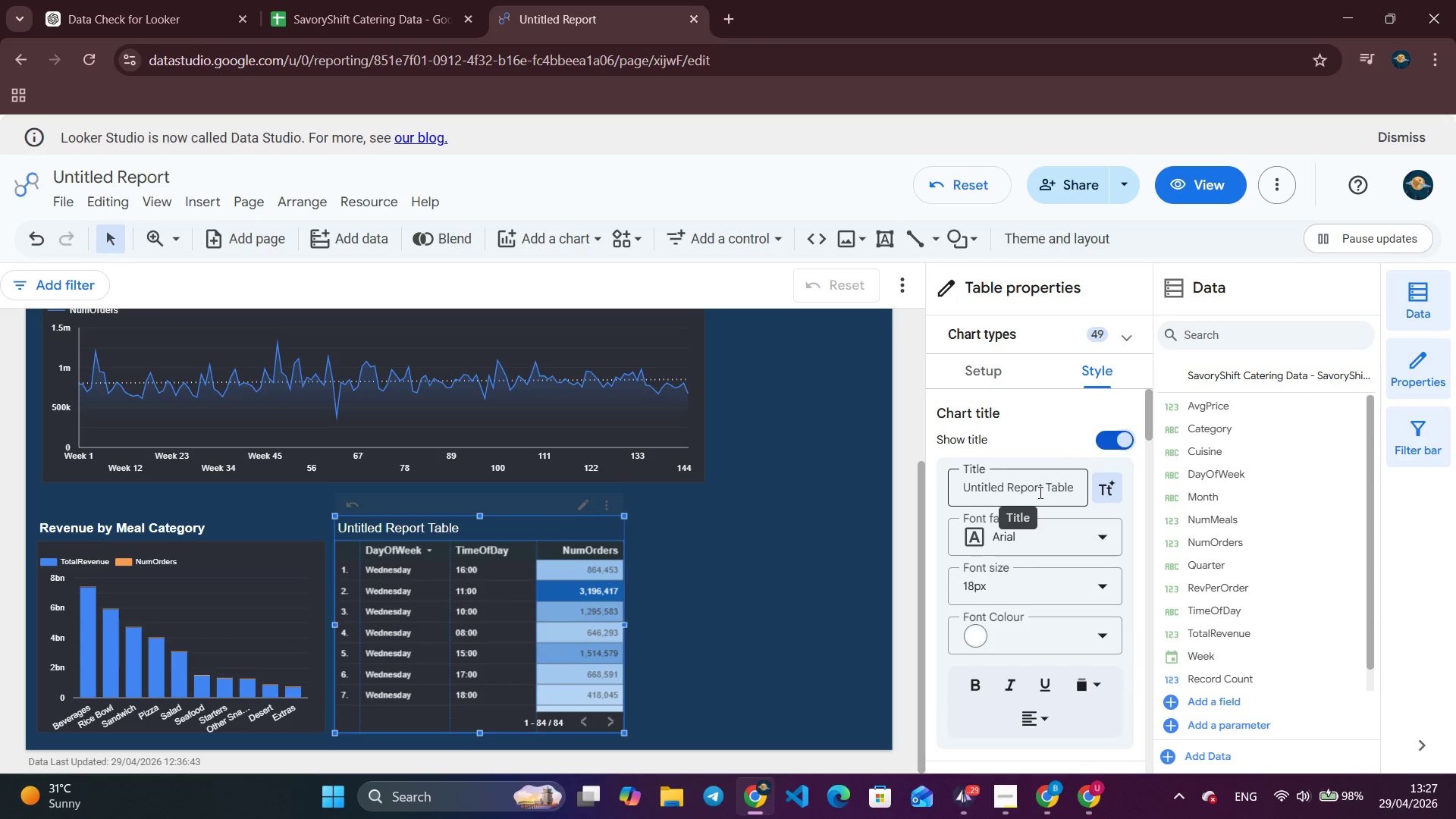 
double_click([1043, 491])
 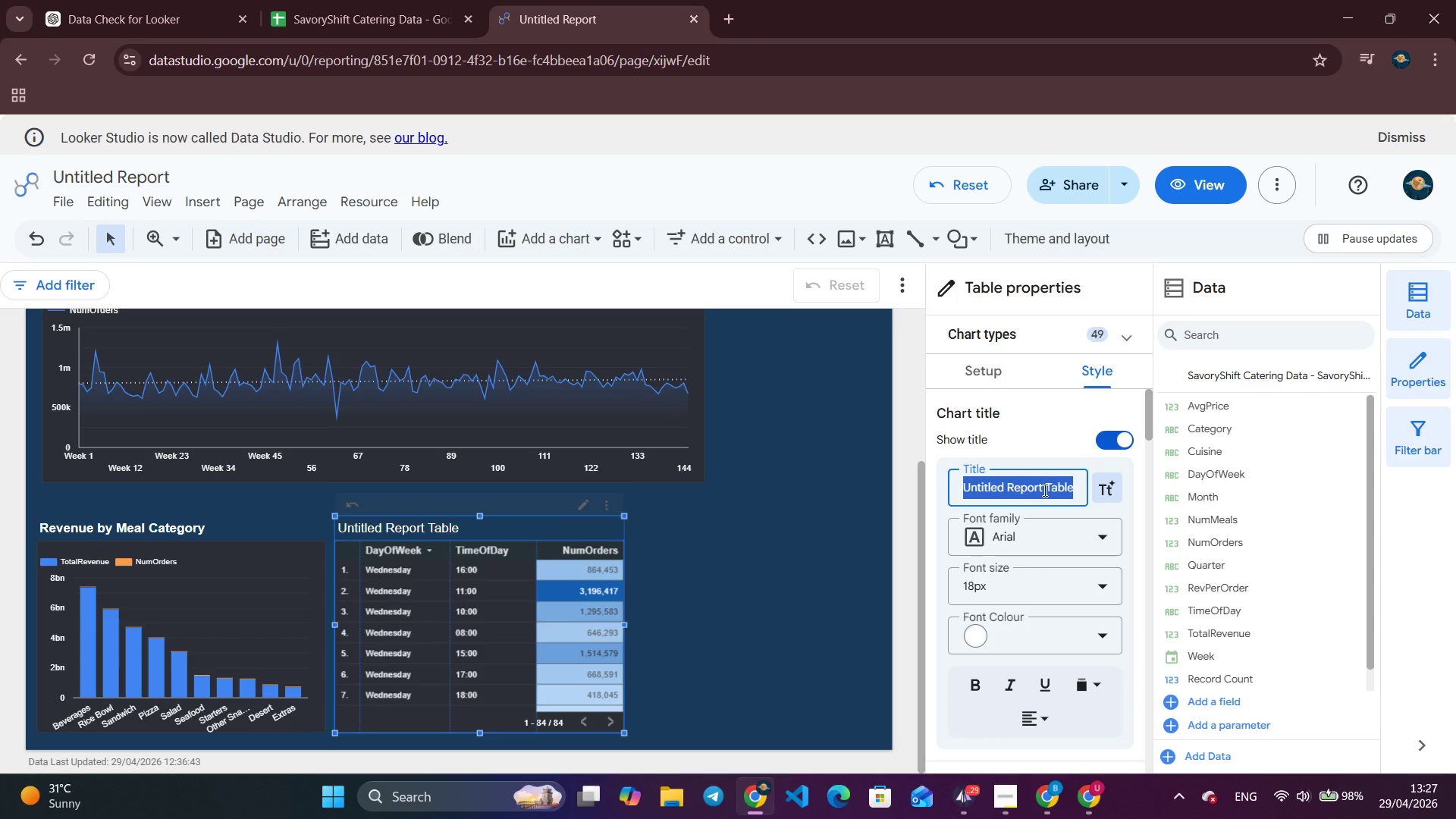 
key(Backspace)
 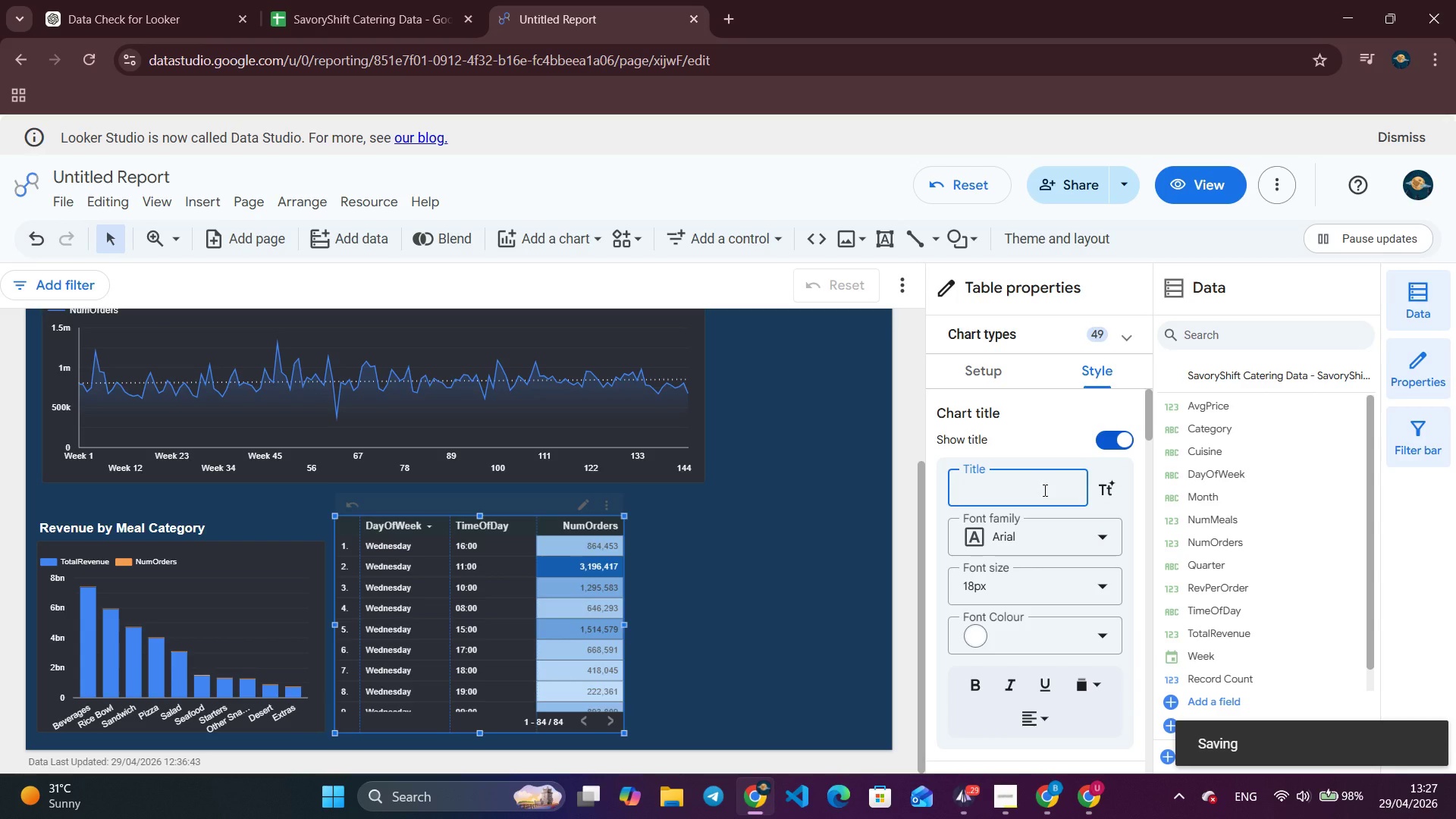 
type(Order Frequn)
key(Backspace)
type(ence)
key(Backspace)
type(y by Day and Tim)
 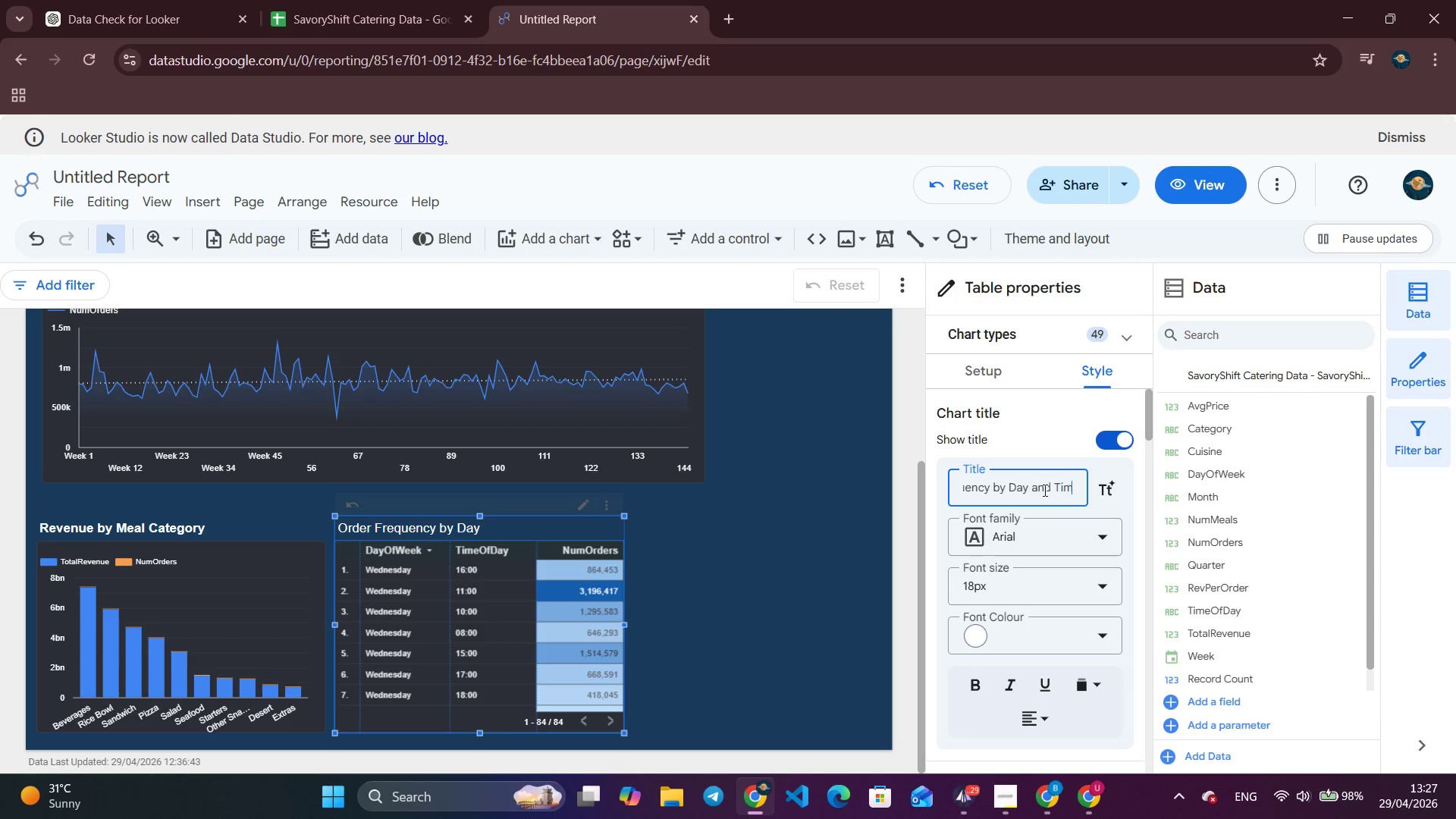 
key(E)
 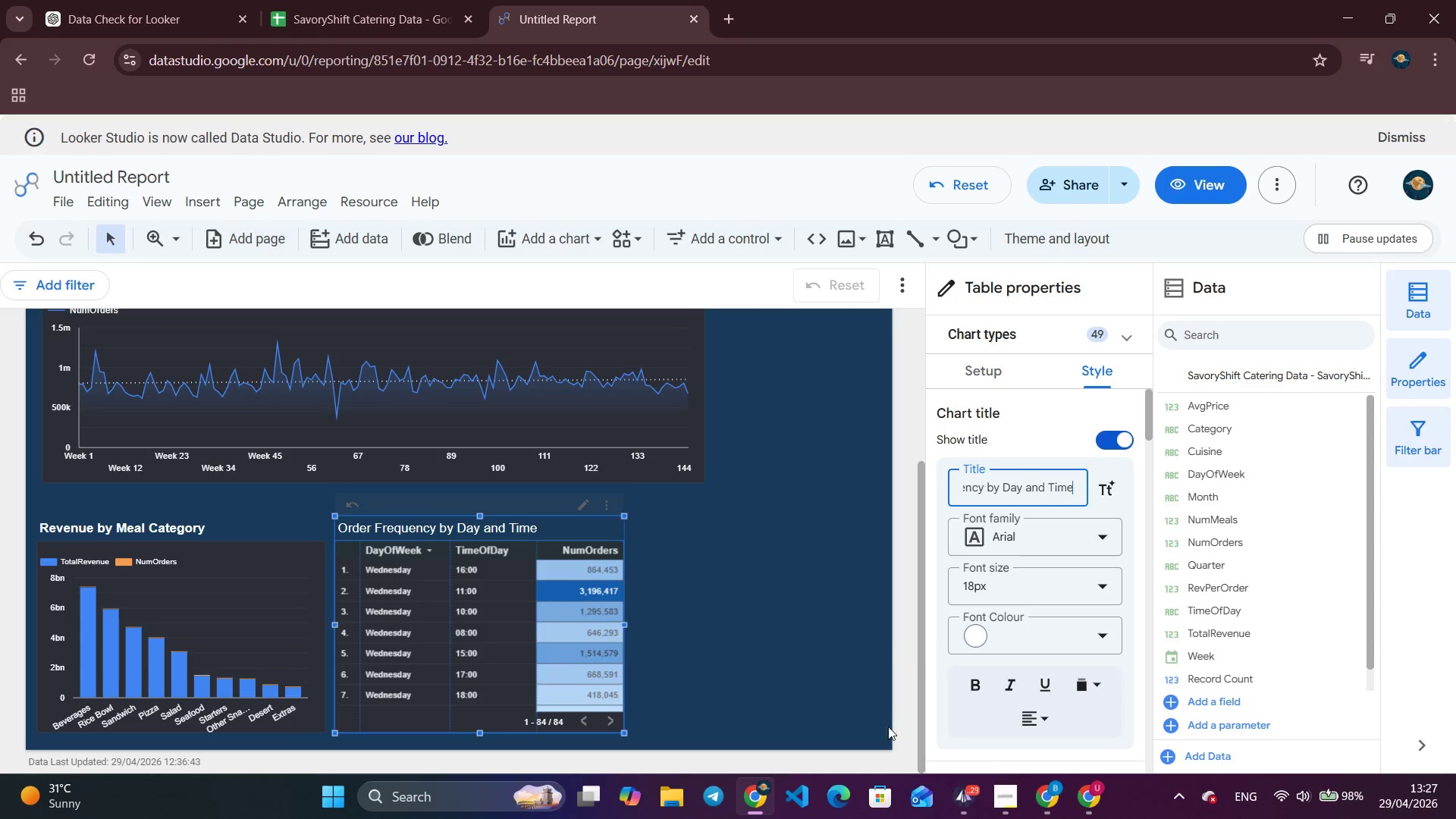 
left_click([981, 682])
 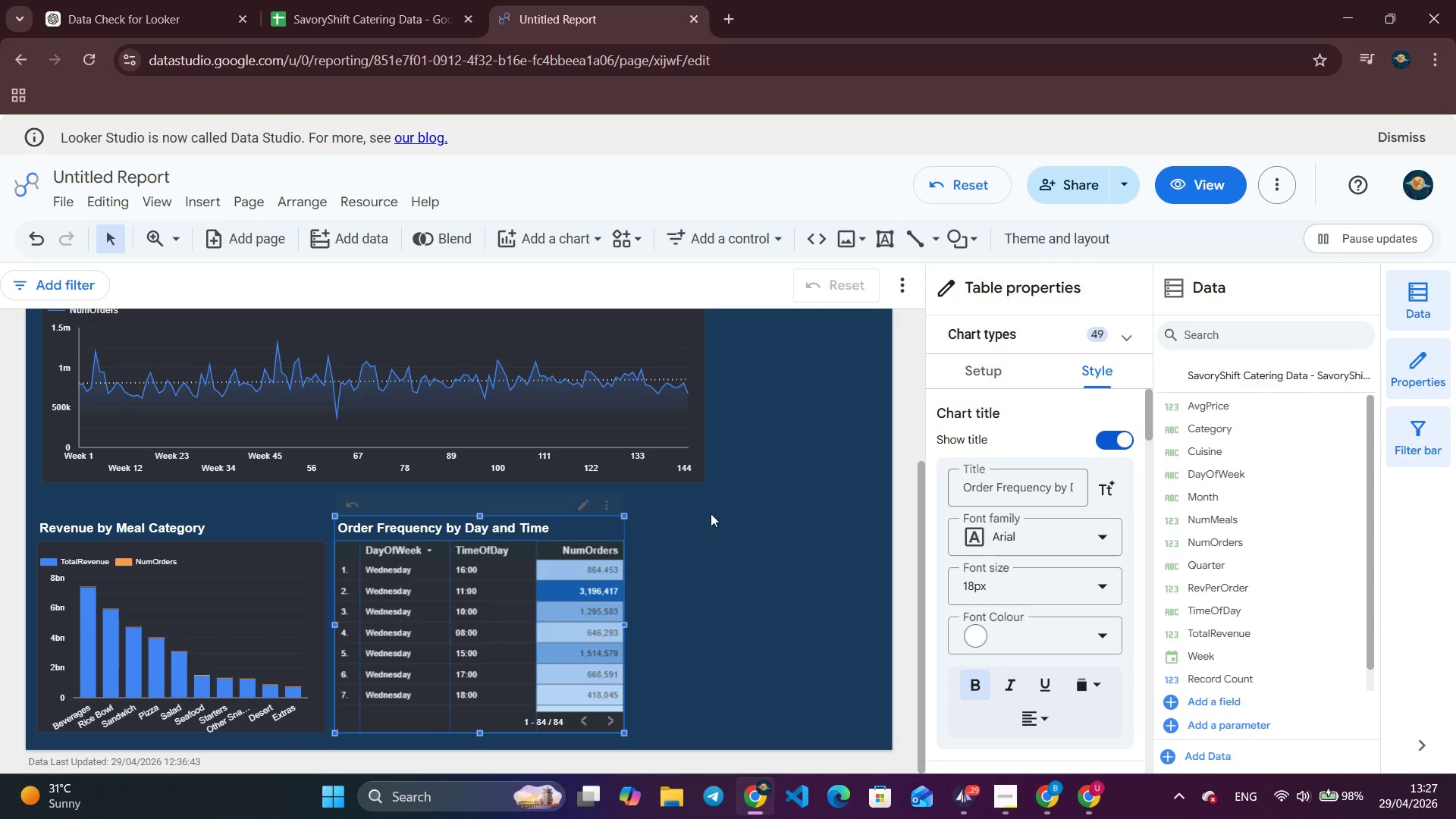 
left_click([764, 573])
 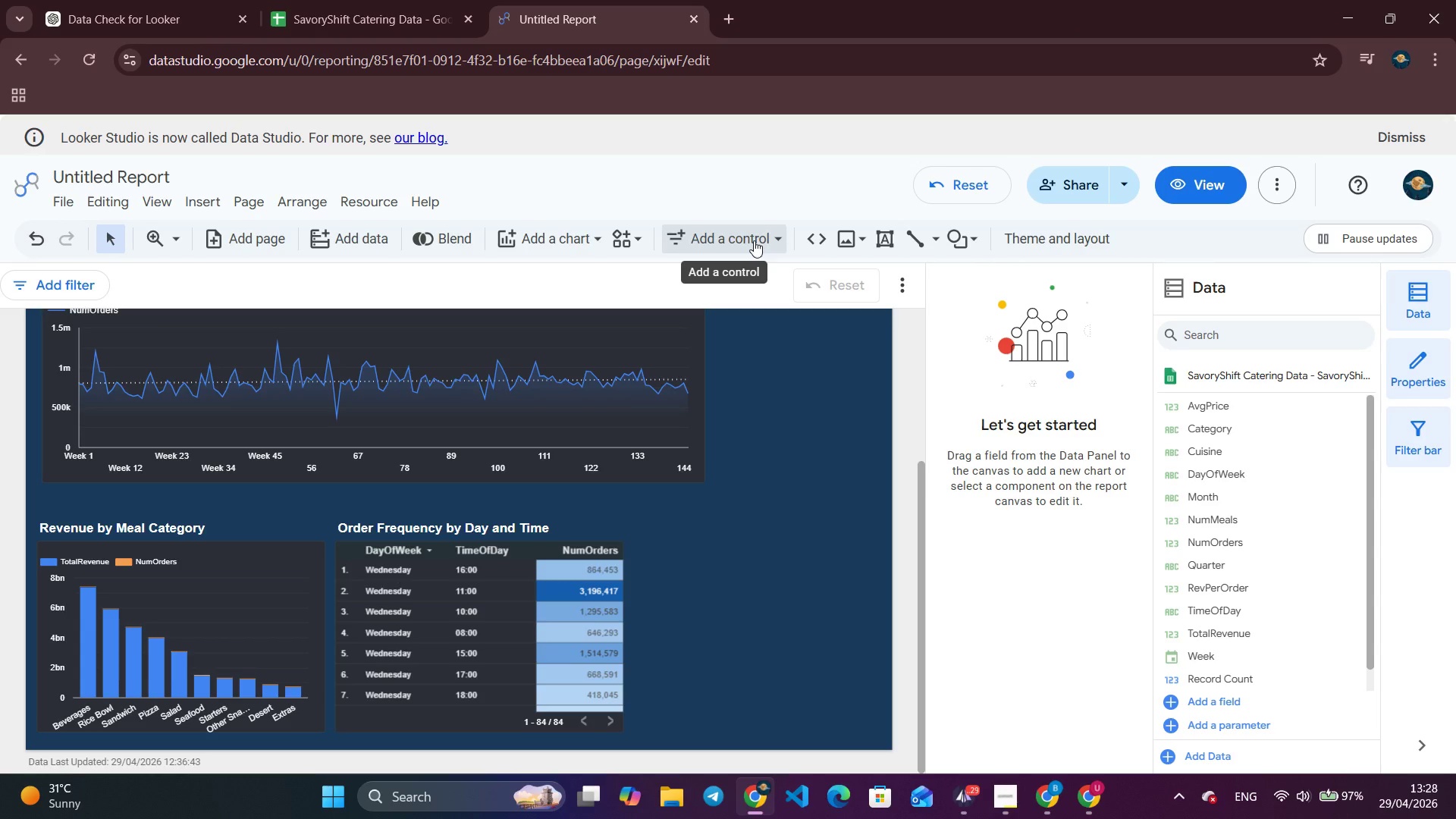 
wait(58.51)
 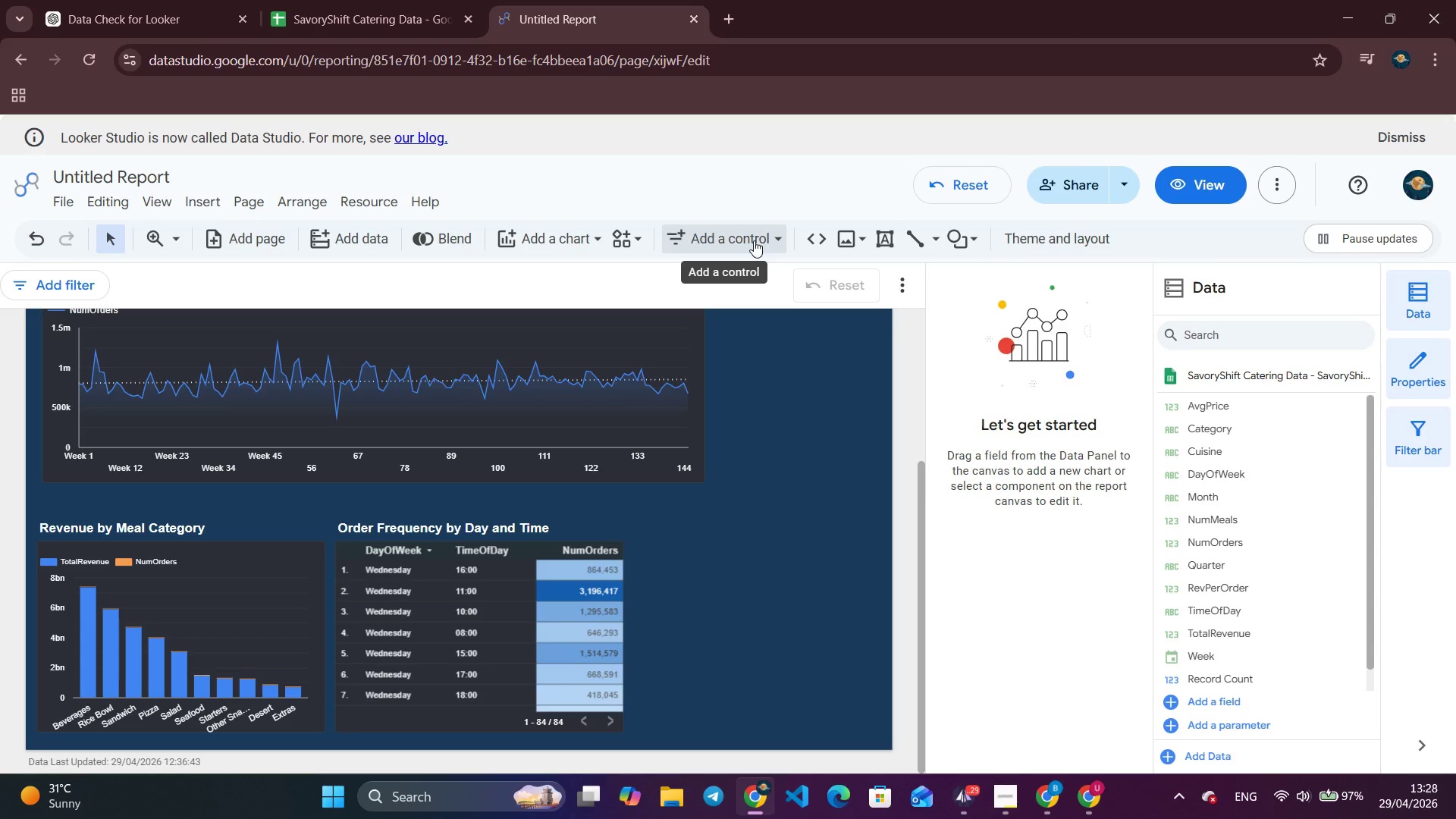 
left_click([736, 243])
 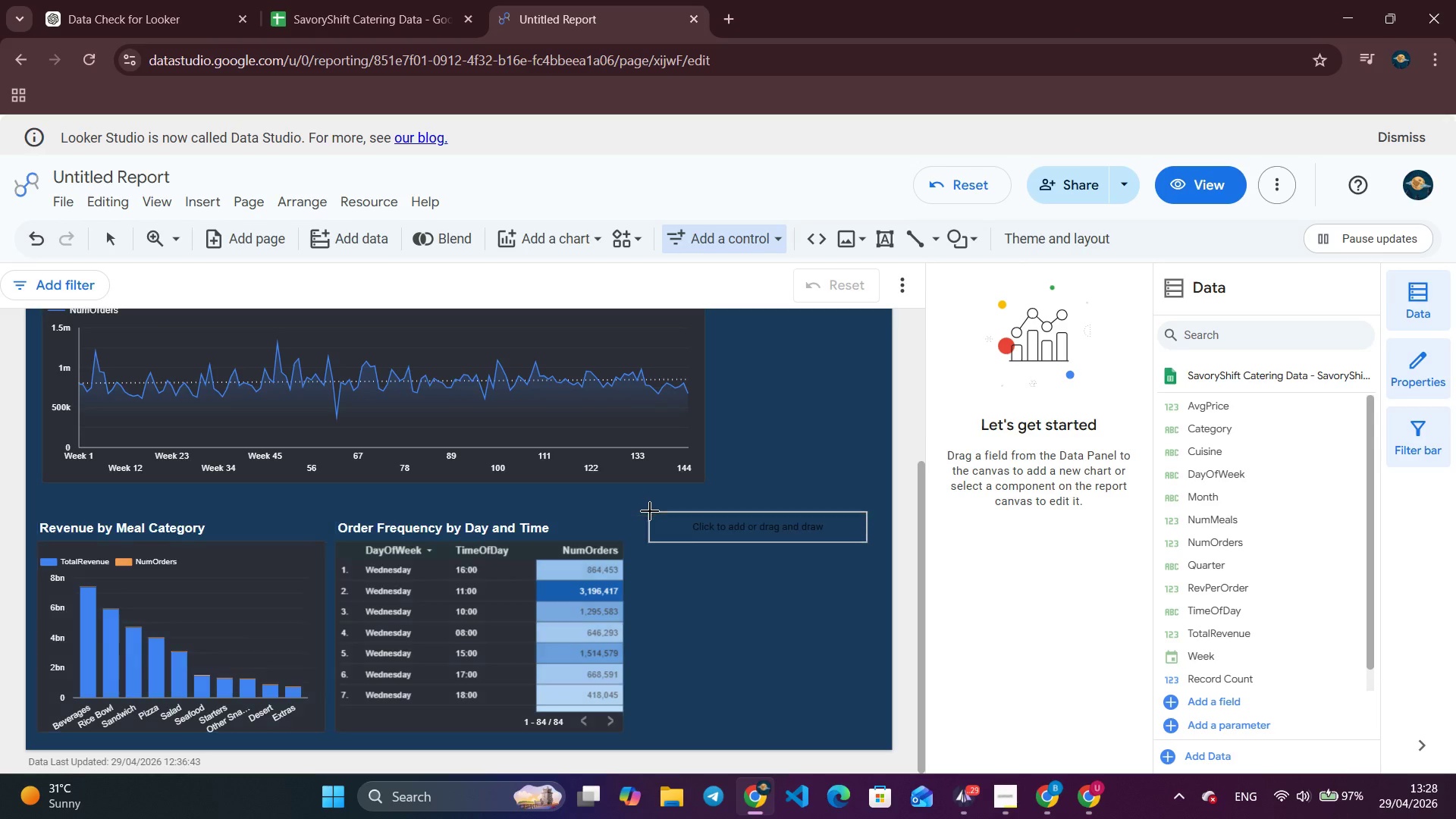 
wait(5.02)
 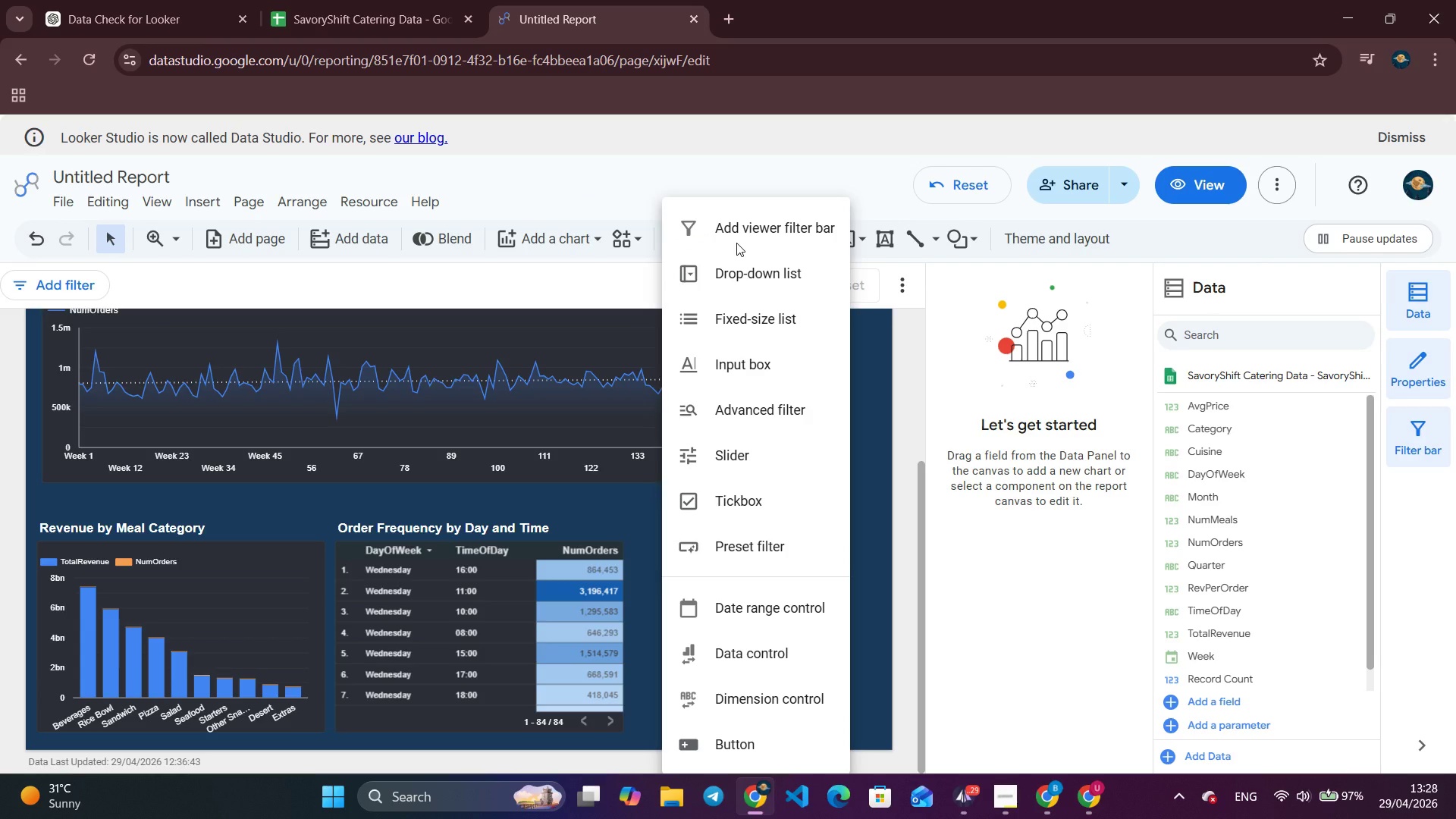 
left_click([650, 510])
 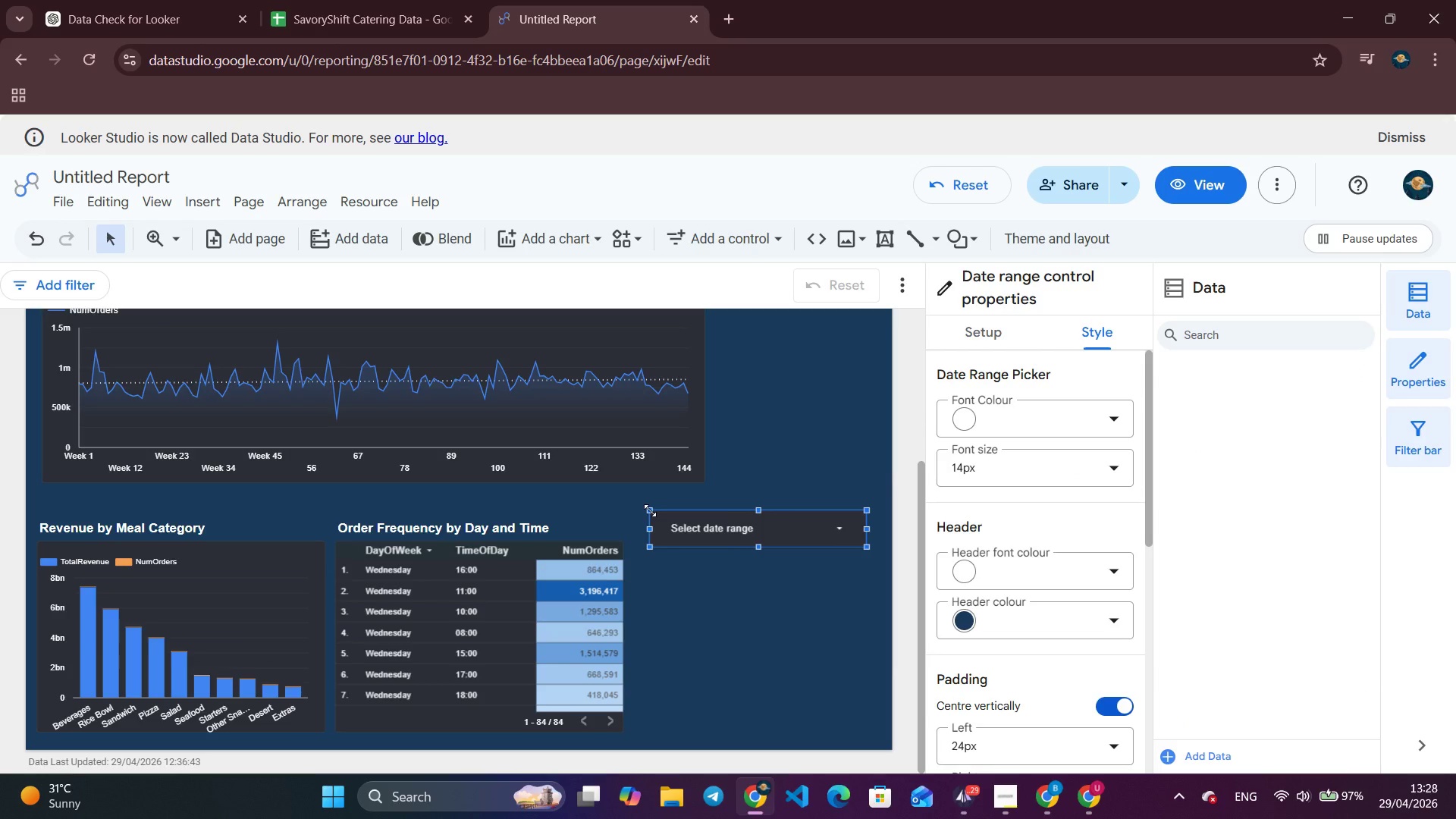 
wait(6.73)
 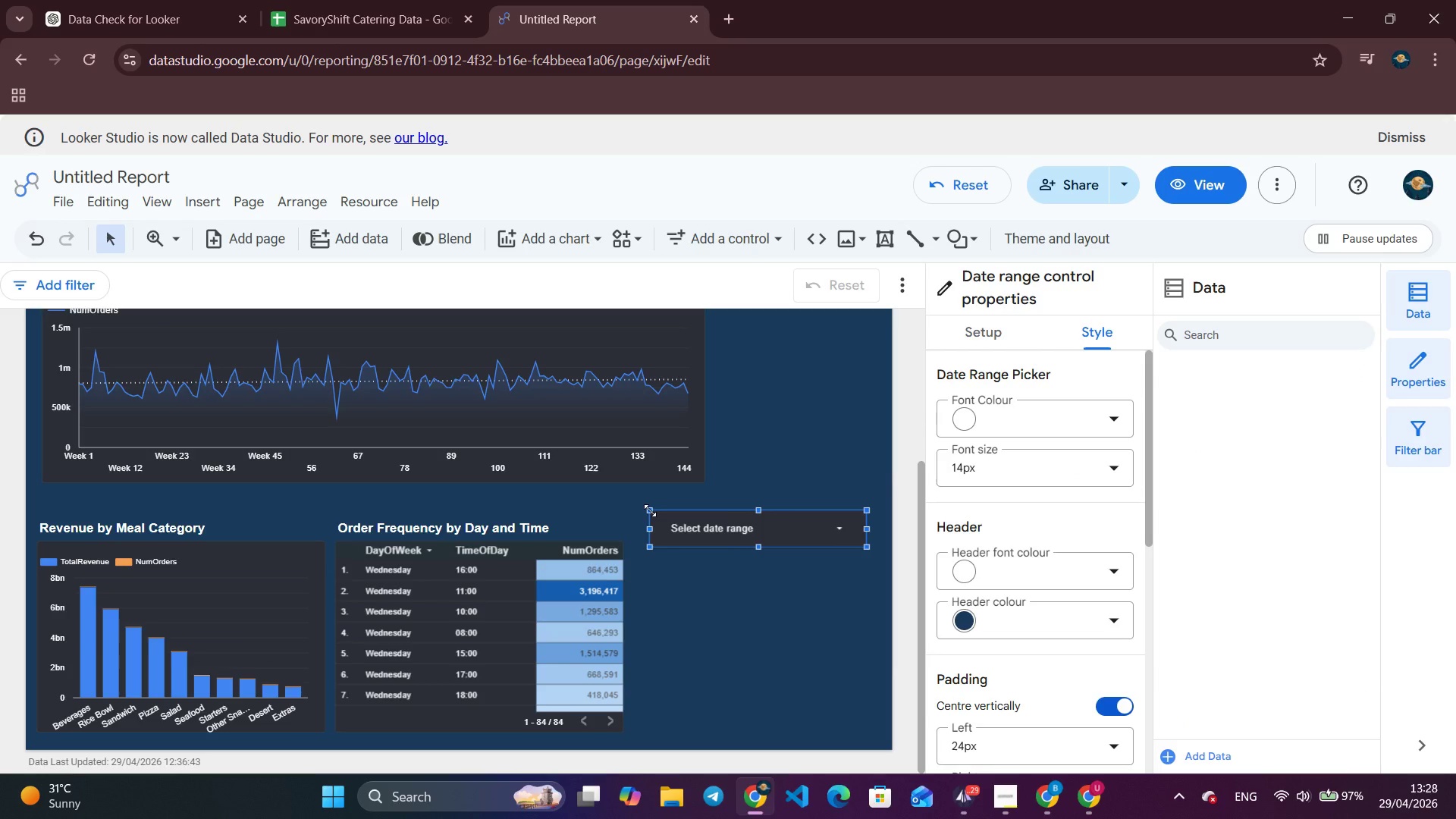 
left_click([744, 243])
 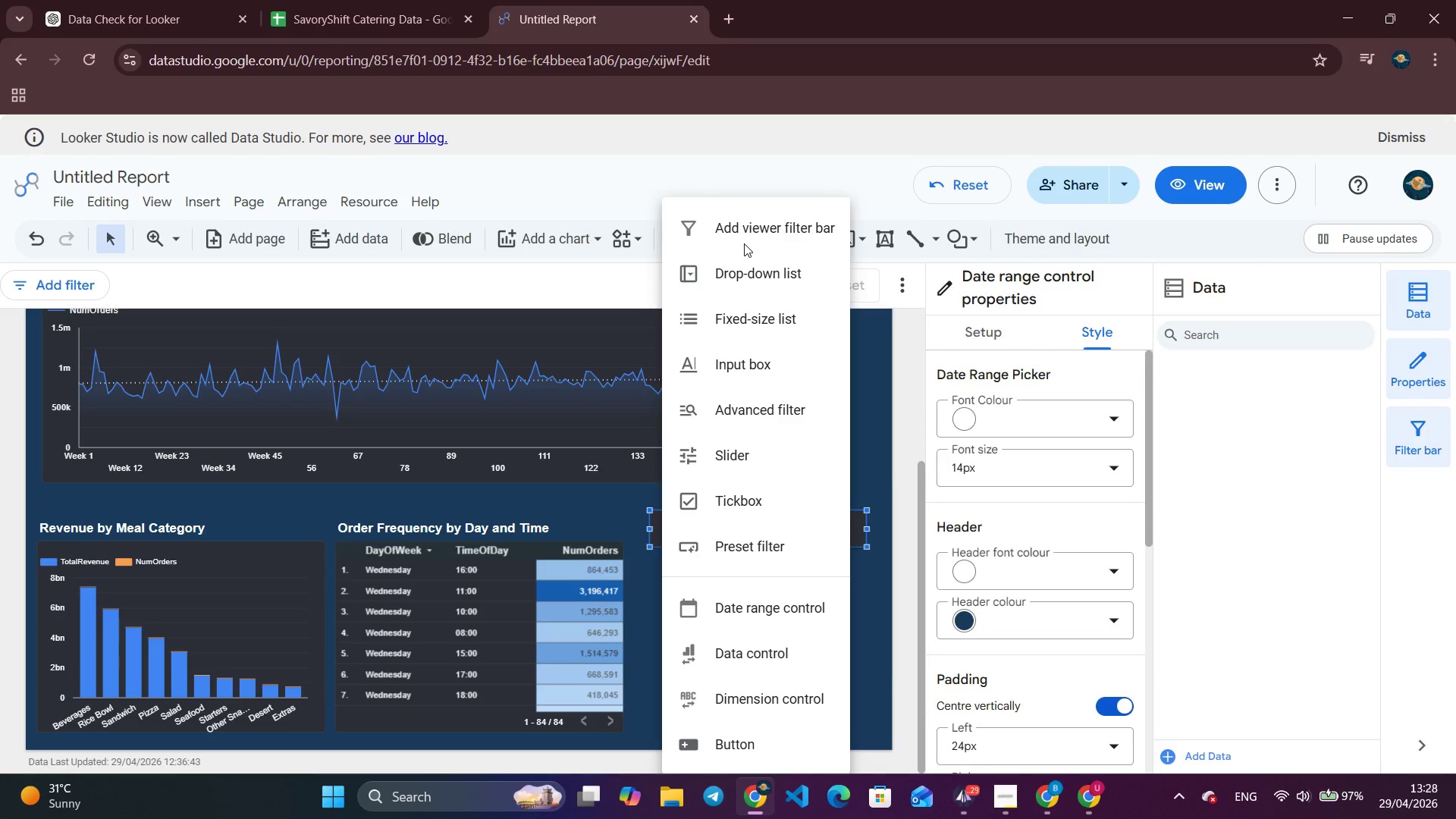 
left_click([744, 243])
 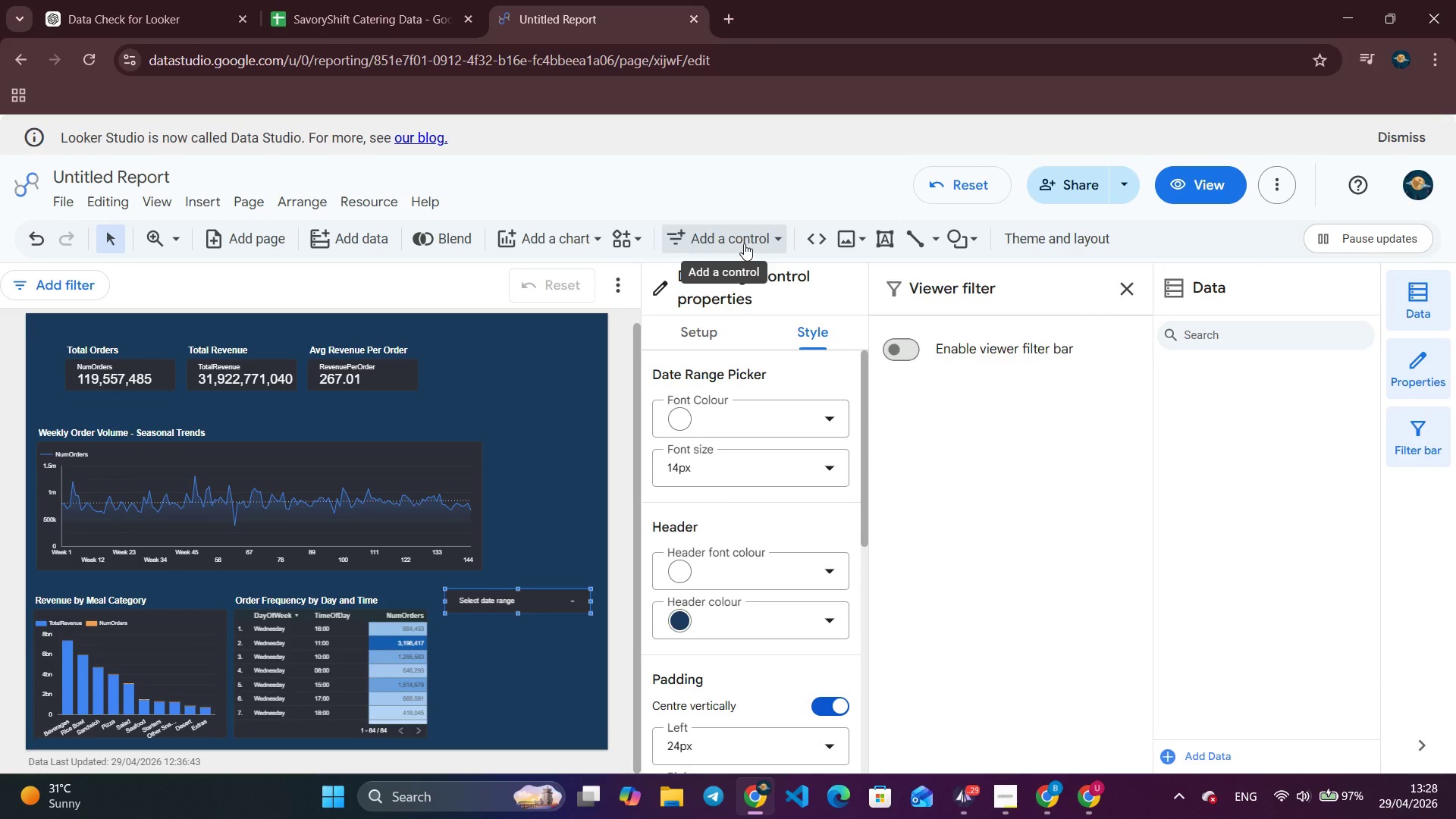 
left_click([744, 243])
 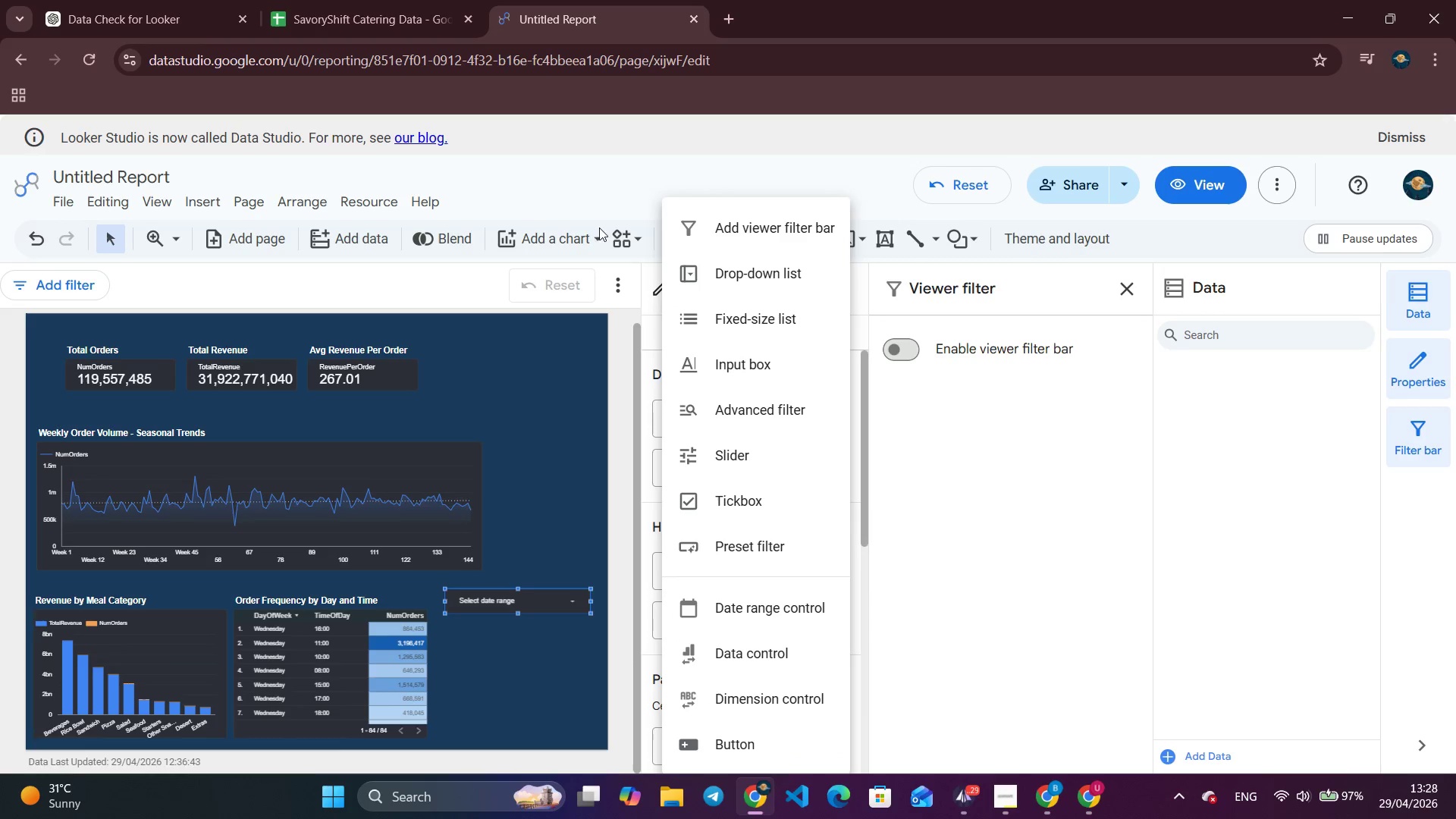 
left_click([599, 170])
 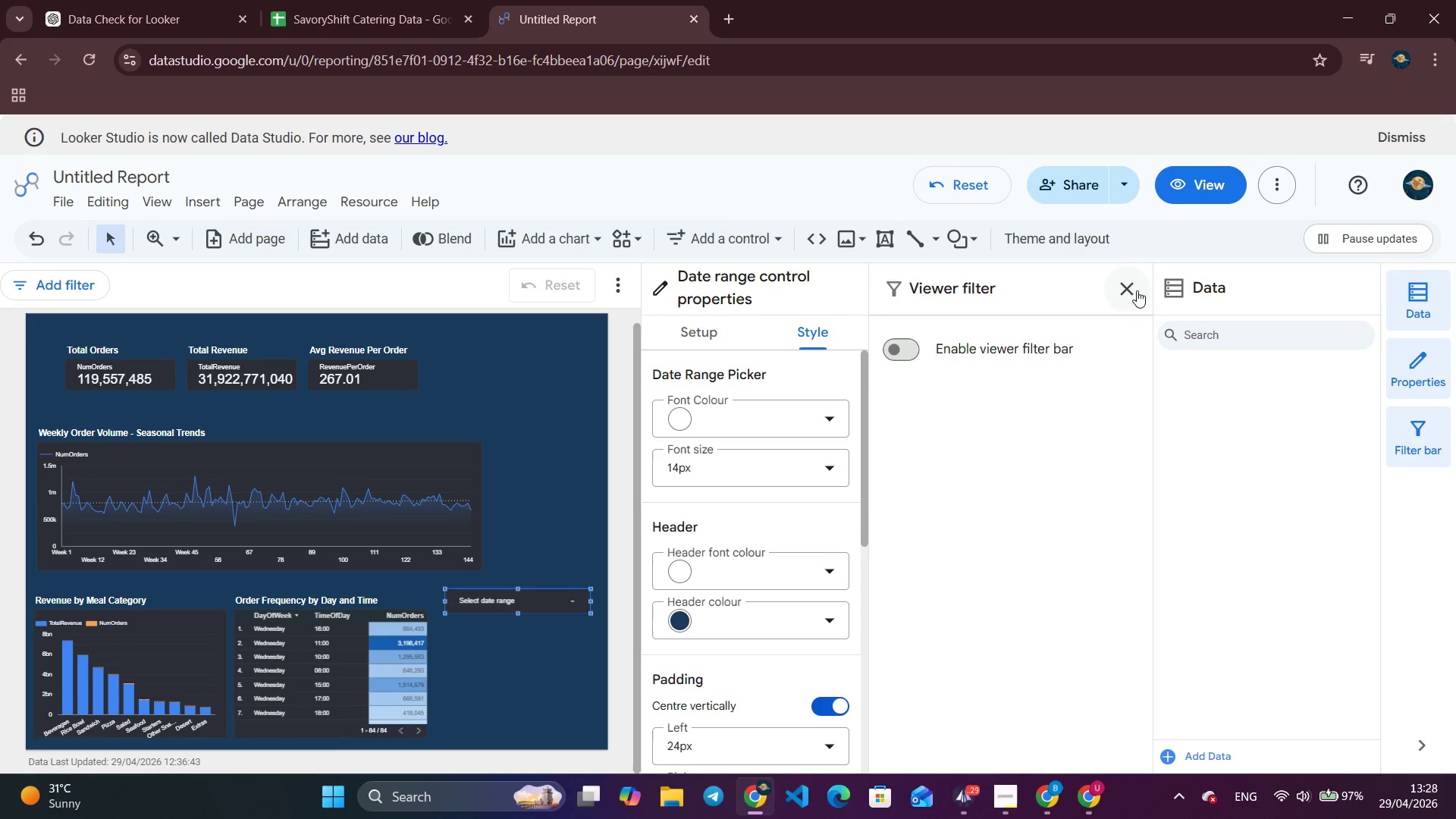 
left_click([1127, 292])
 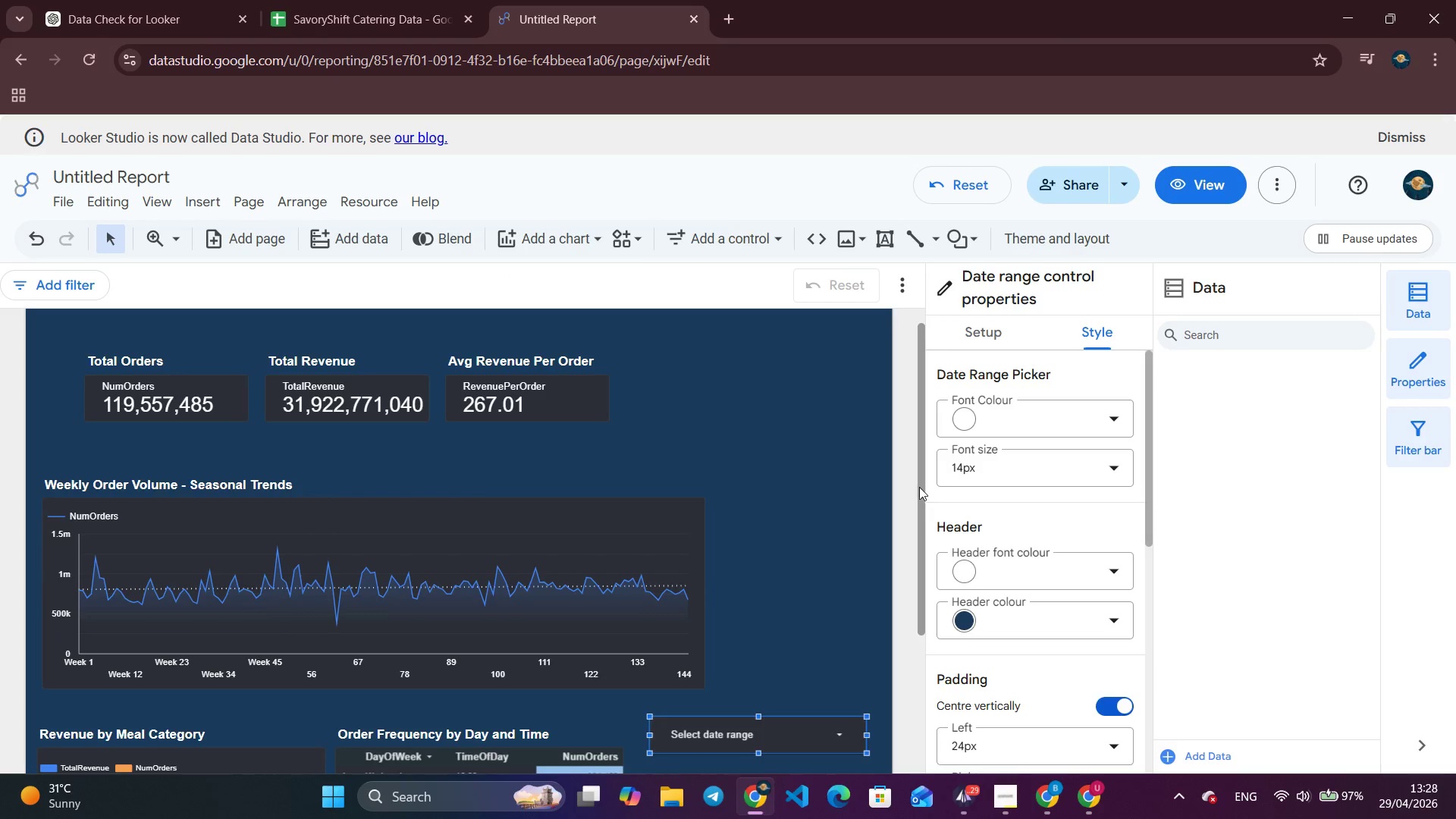 
scroll: coordinate [724, 573], scroll_direction: down, amount: 4.0
 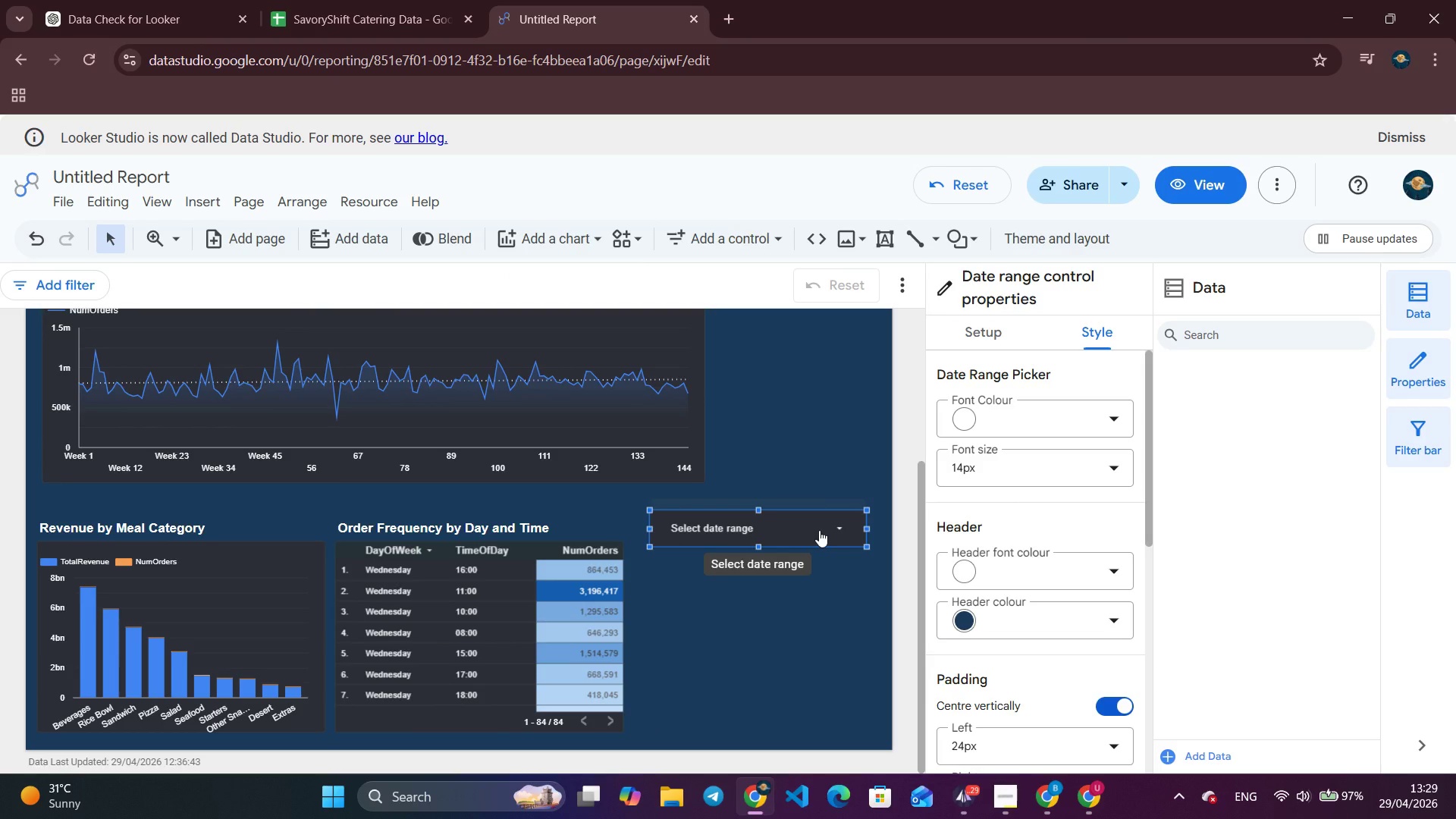 
left_click([990, 345])
 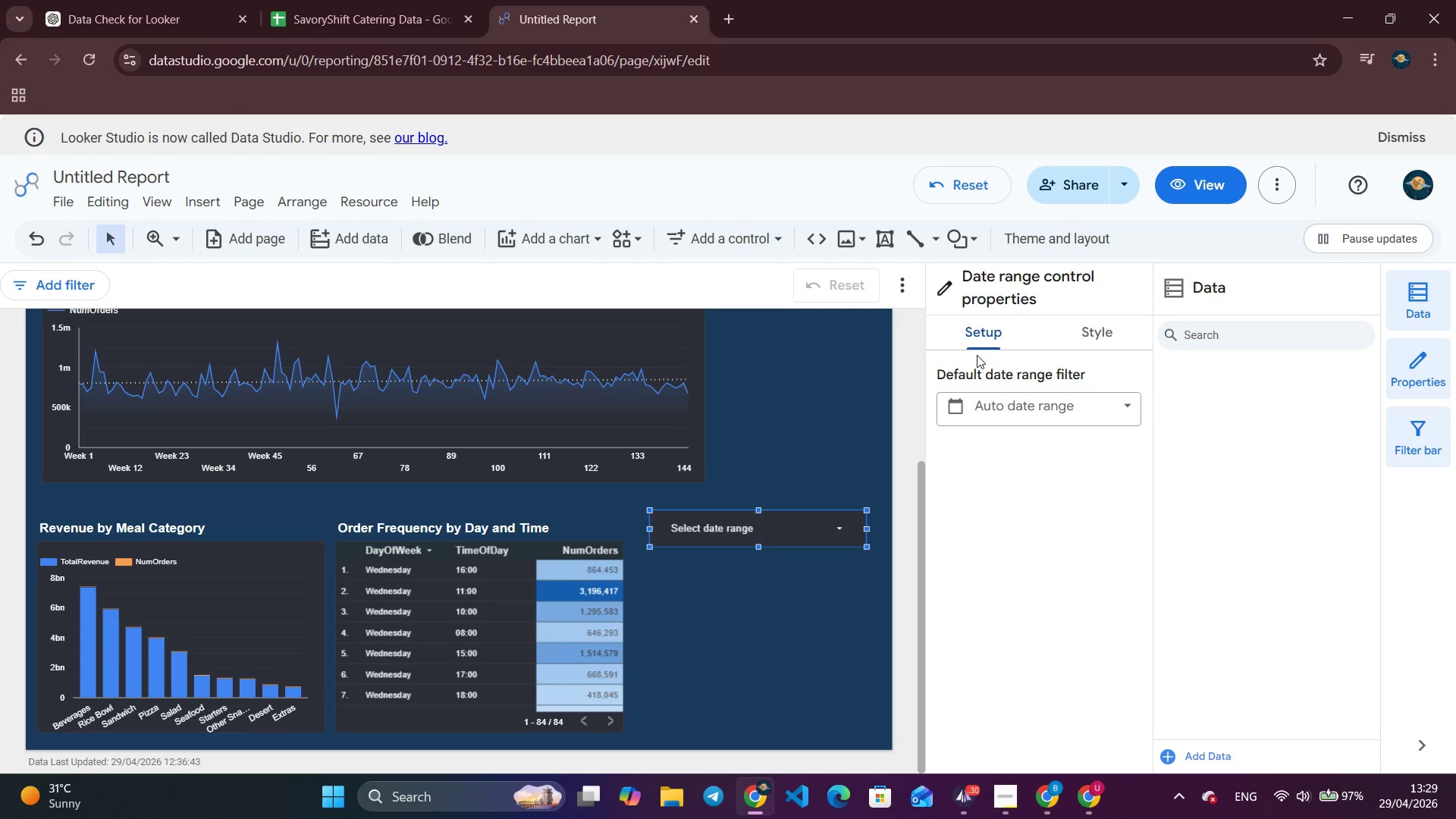 
wait(12.89)
 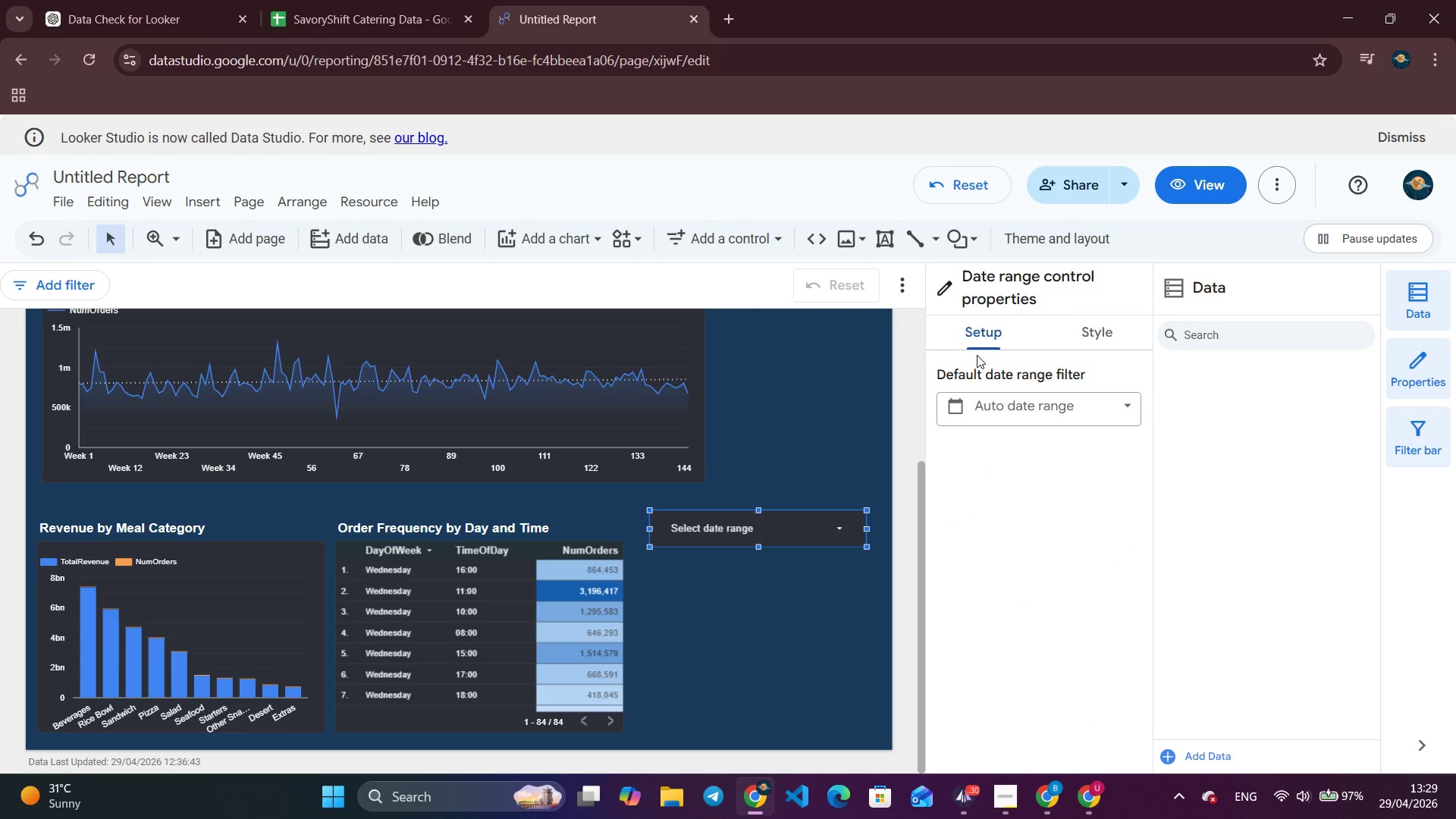 
left_click([843, 526])
 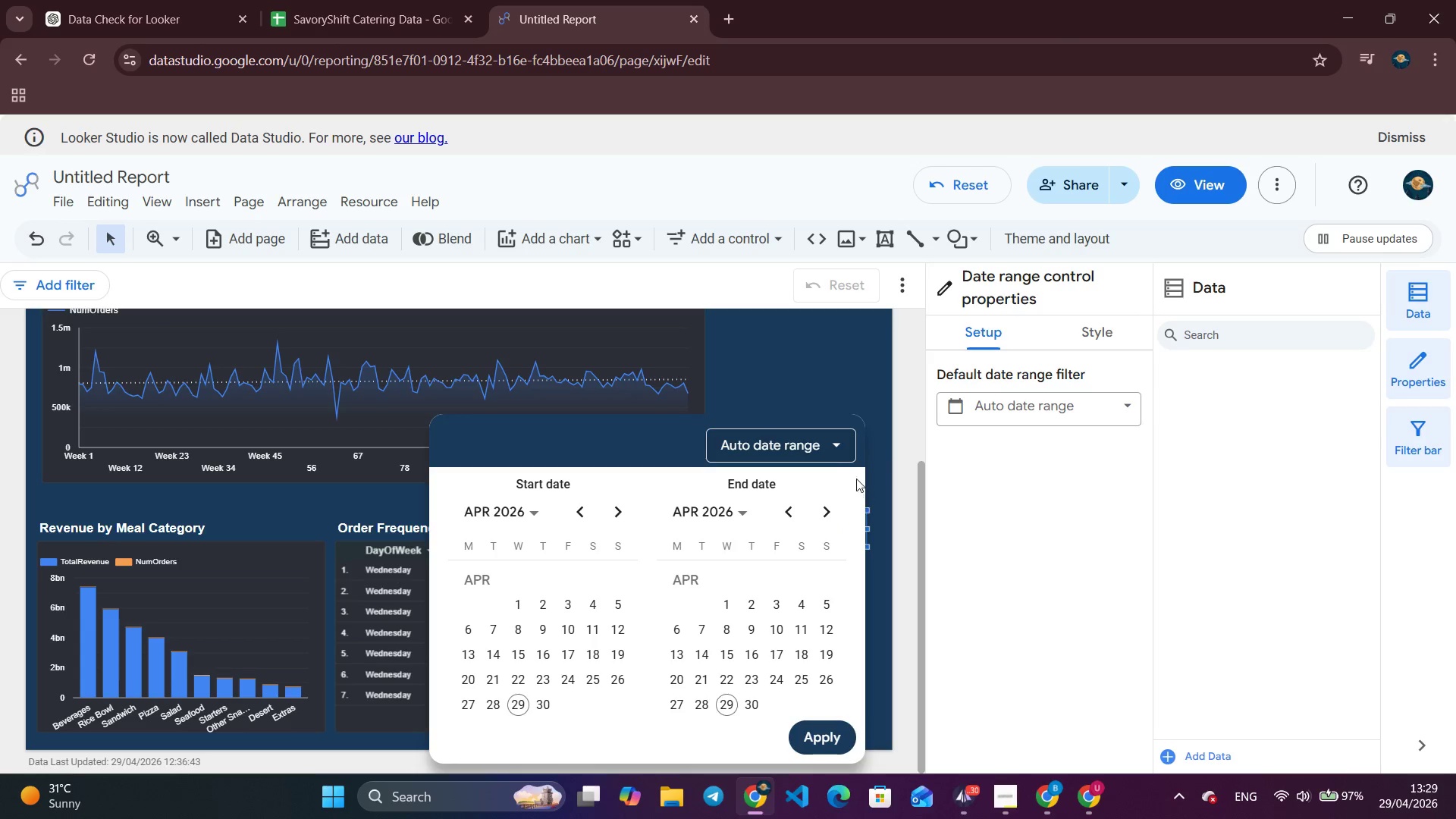 
left_click([838, 446])
 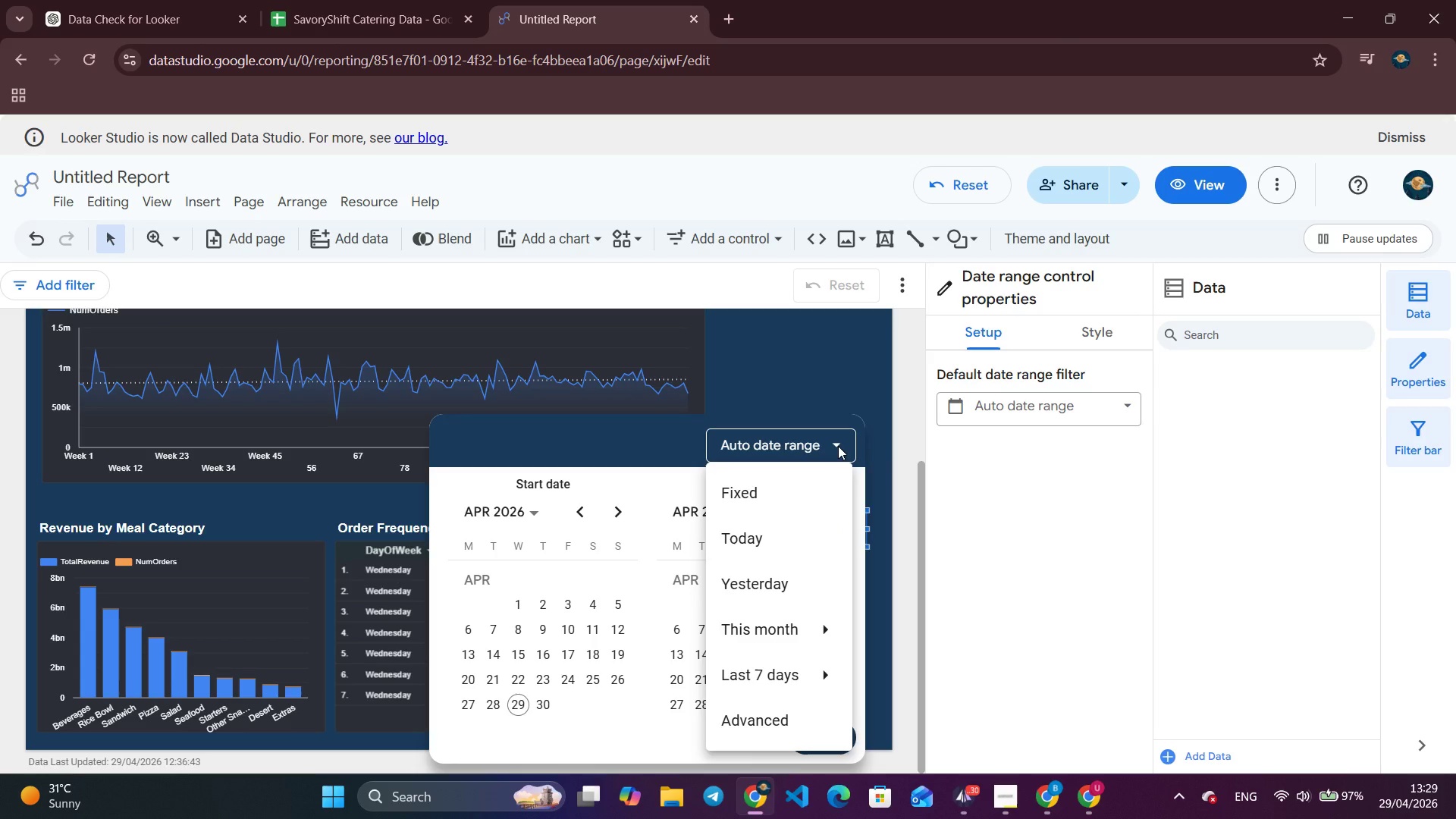 
left_click([838, 446])
 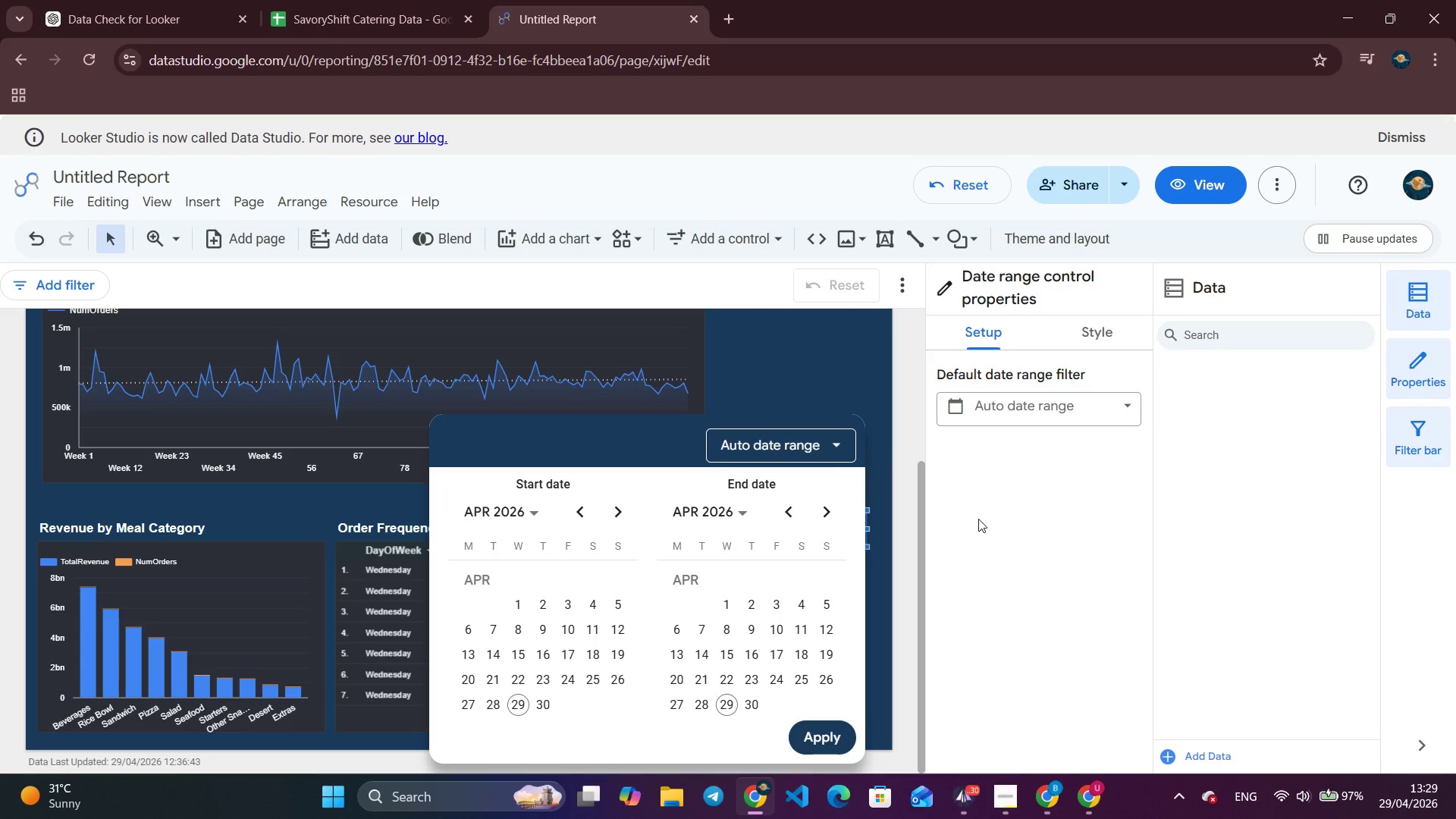 
left_click([1056, 533])
 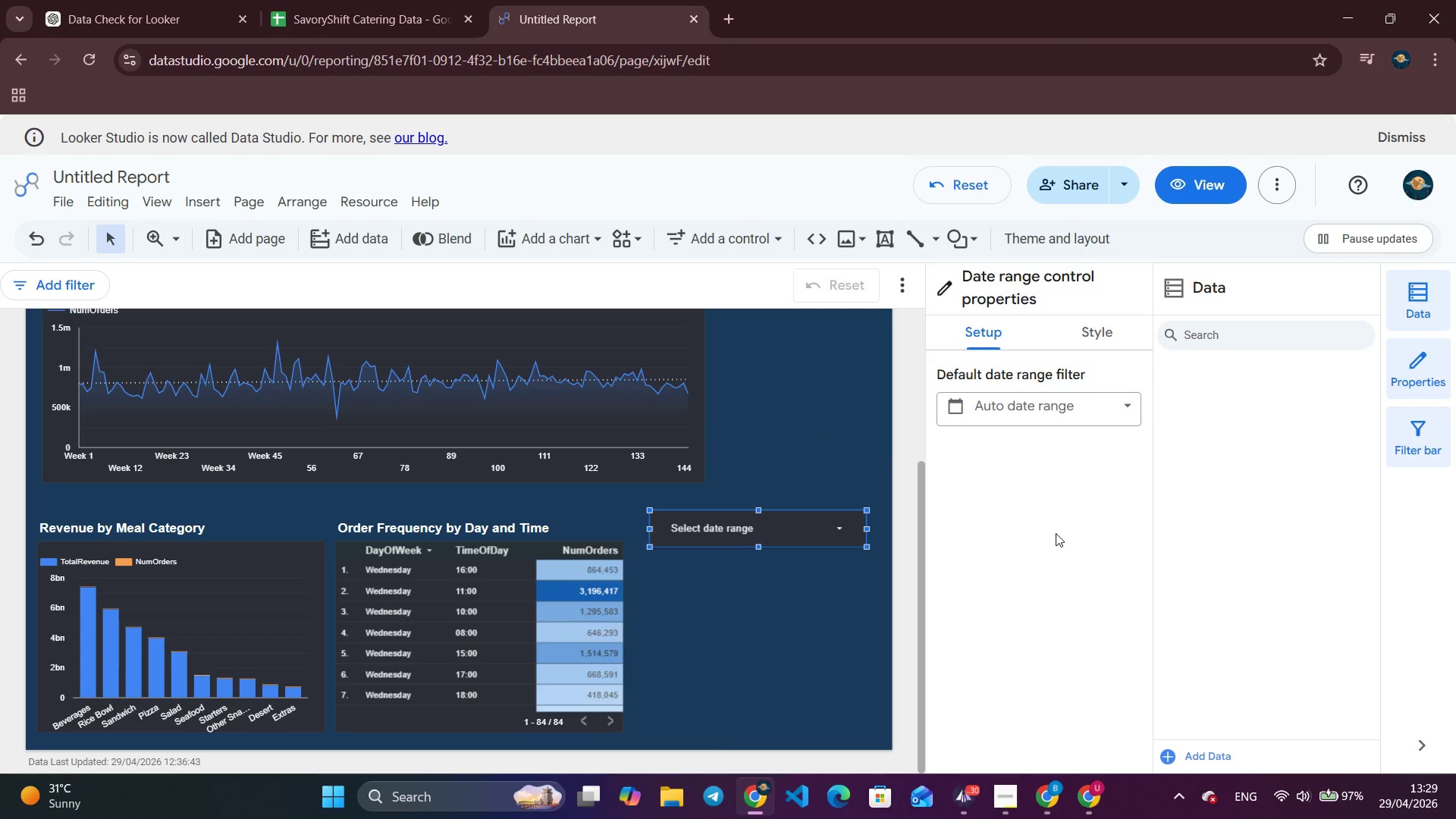 
wait(15.86)
 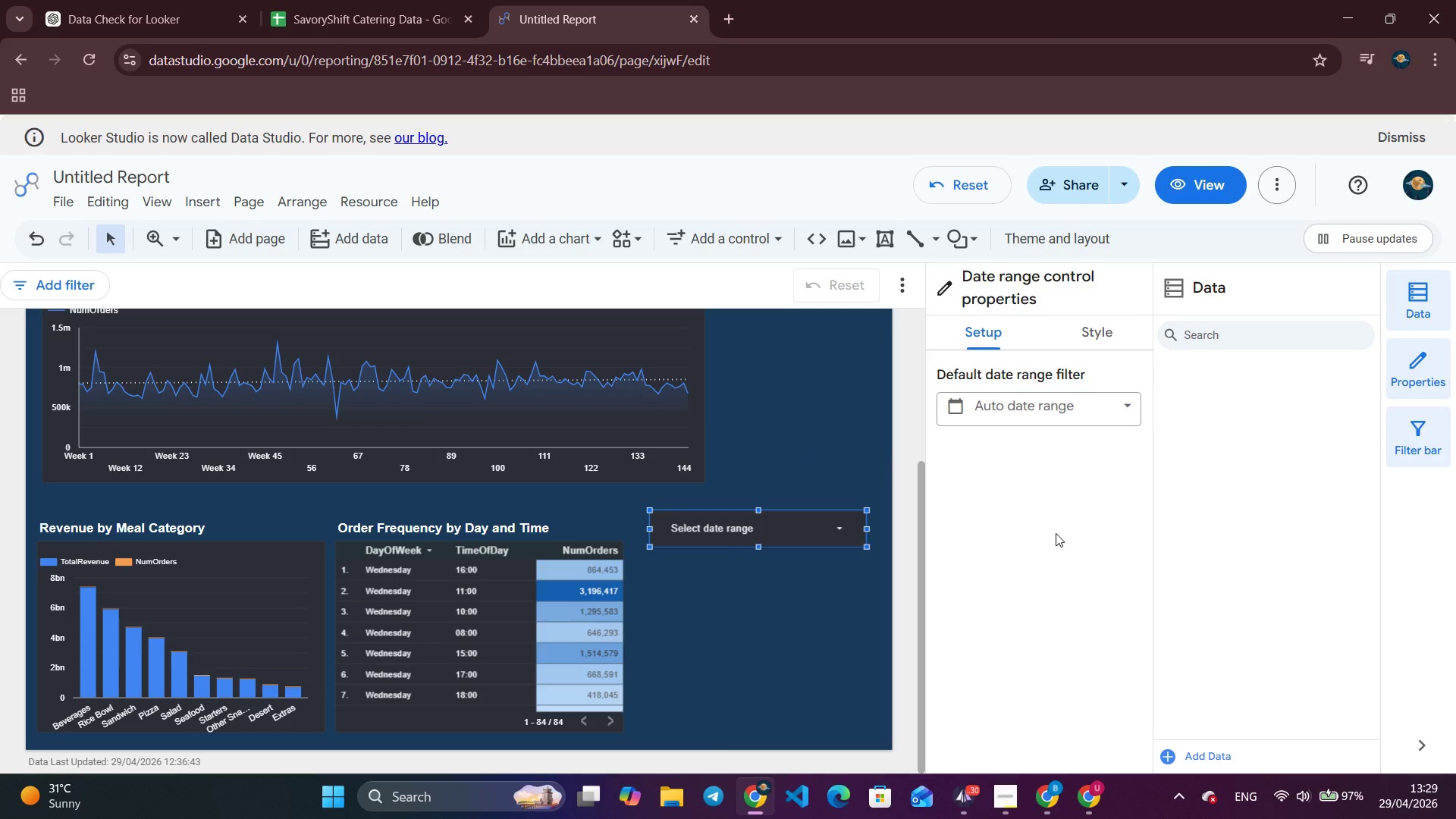 
right_click([800, 517])
 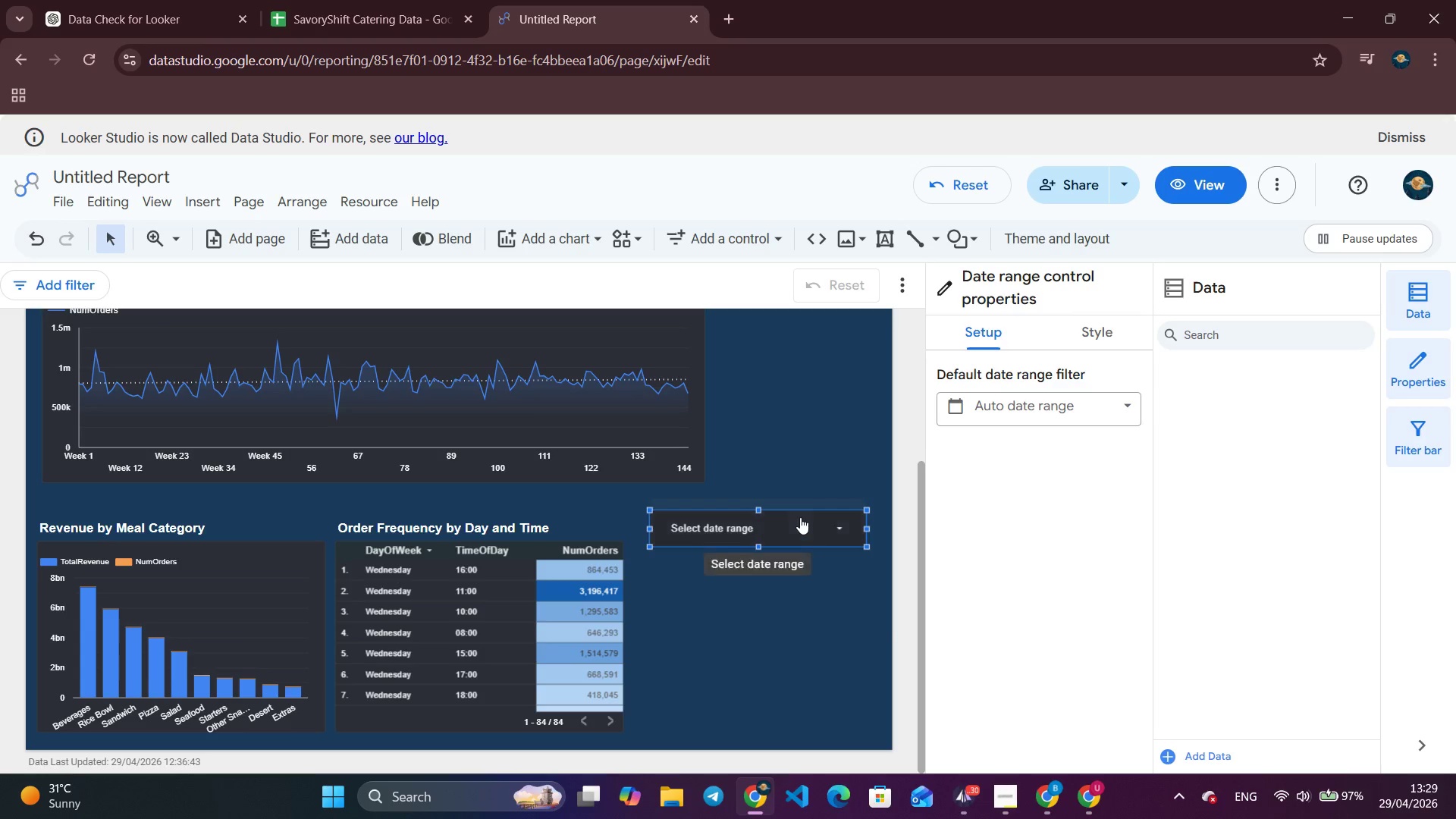 
mouse_move([846, 390])
 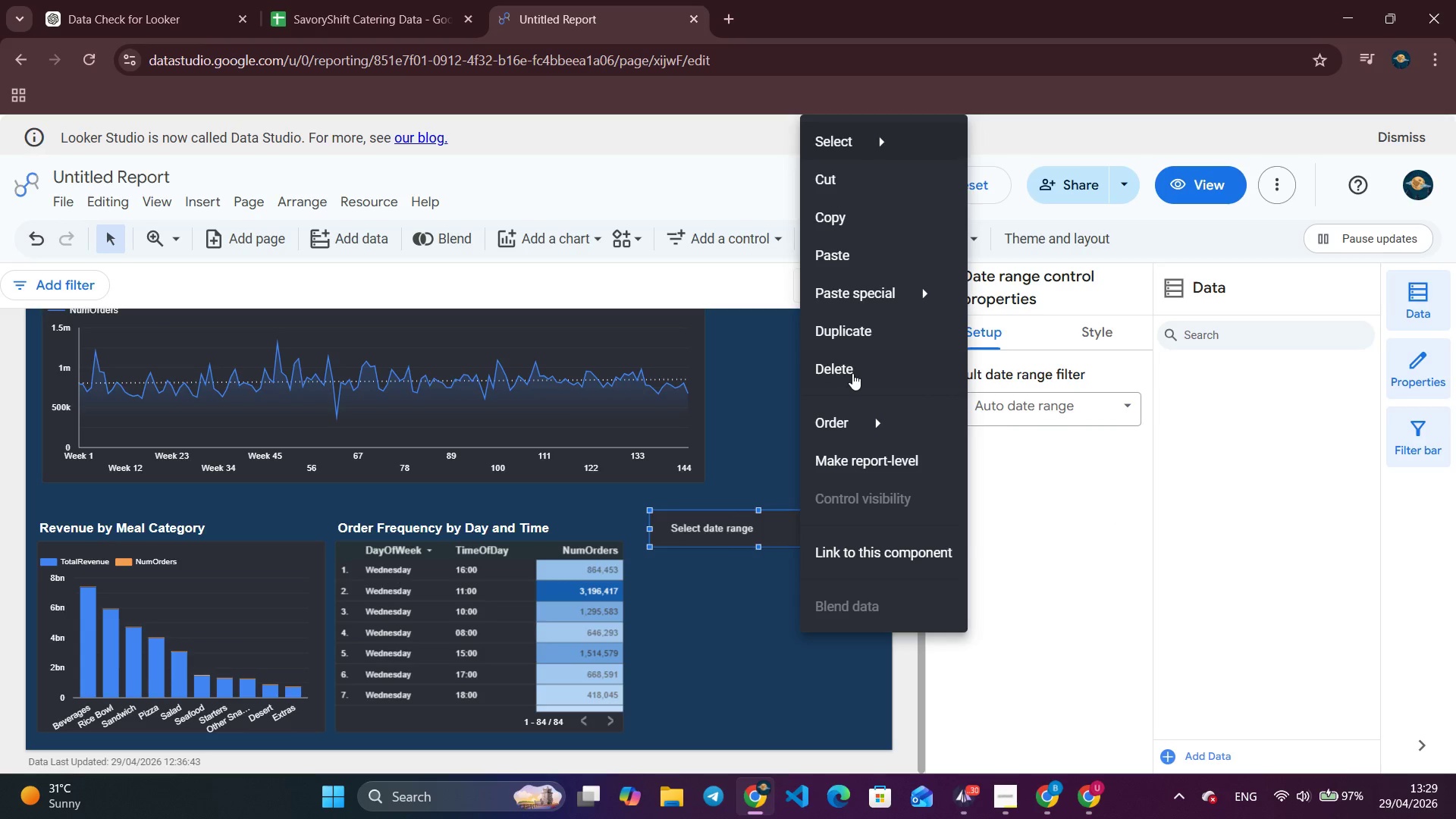 
left_click([852, 373])
 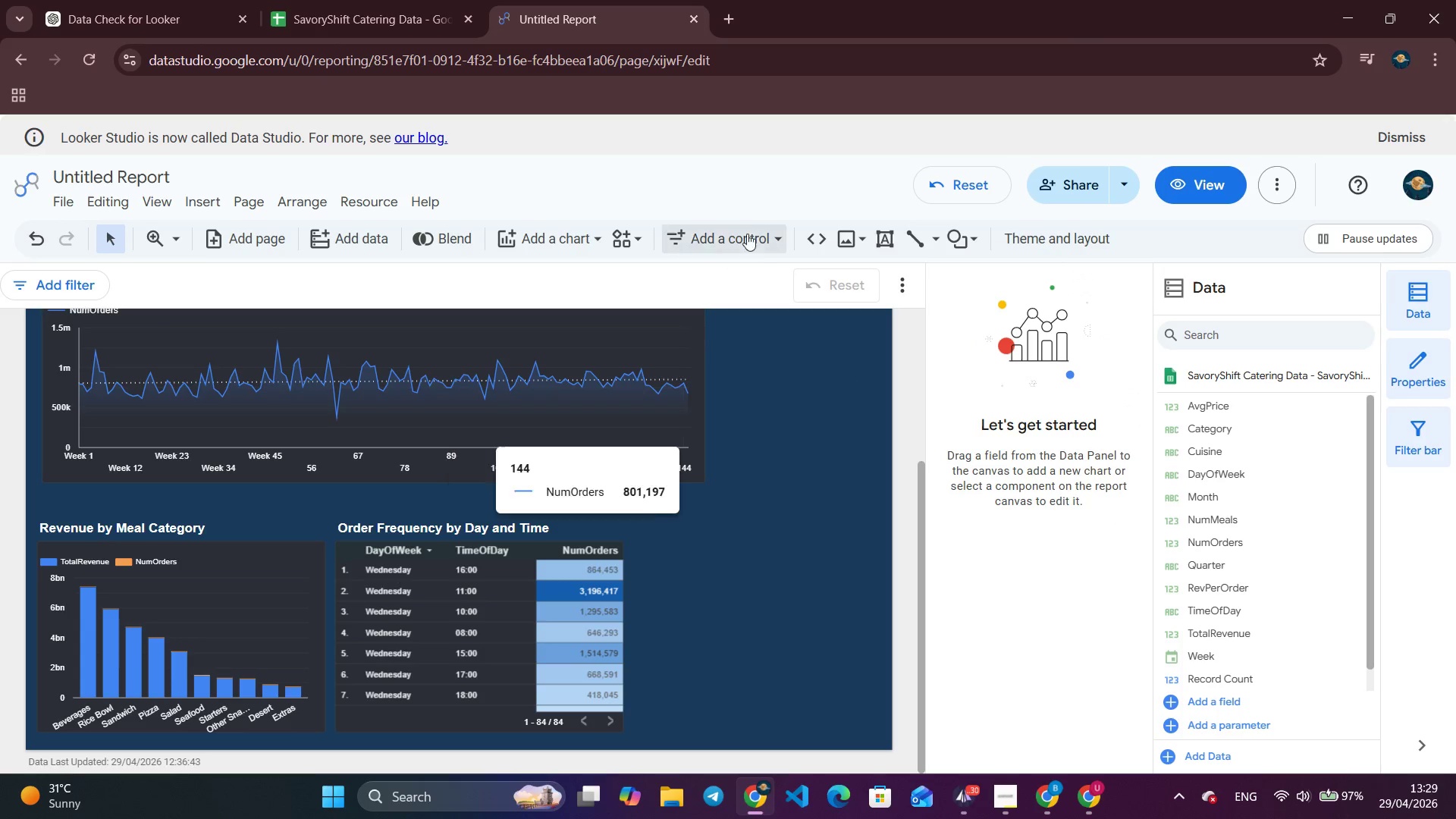 
left_click([739, 242])
 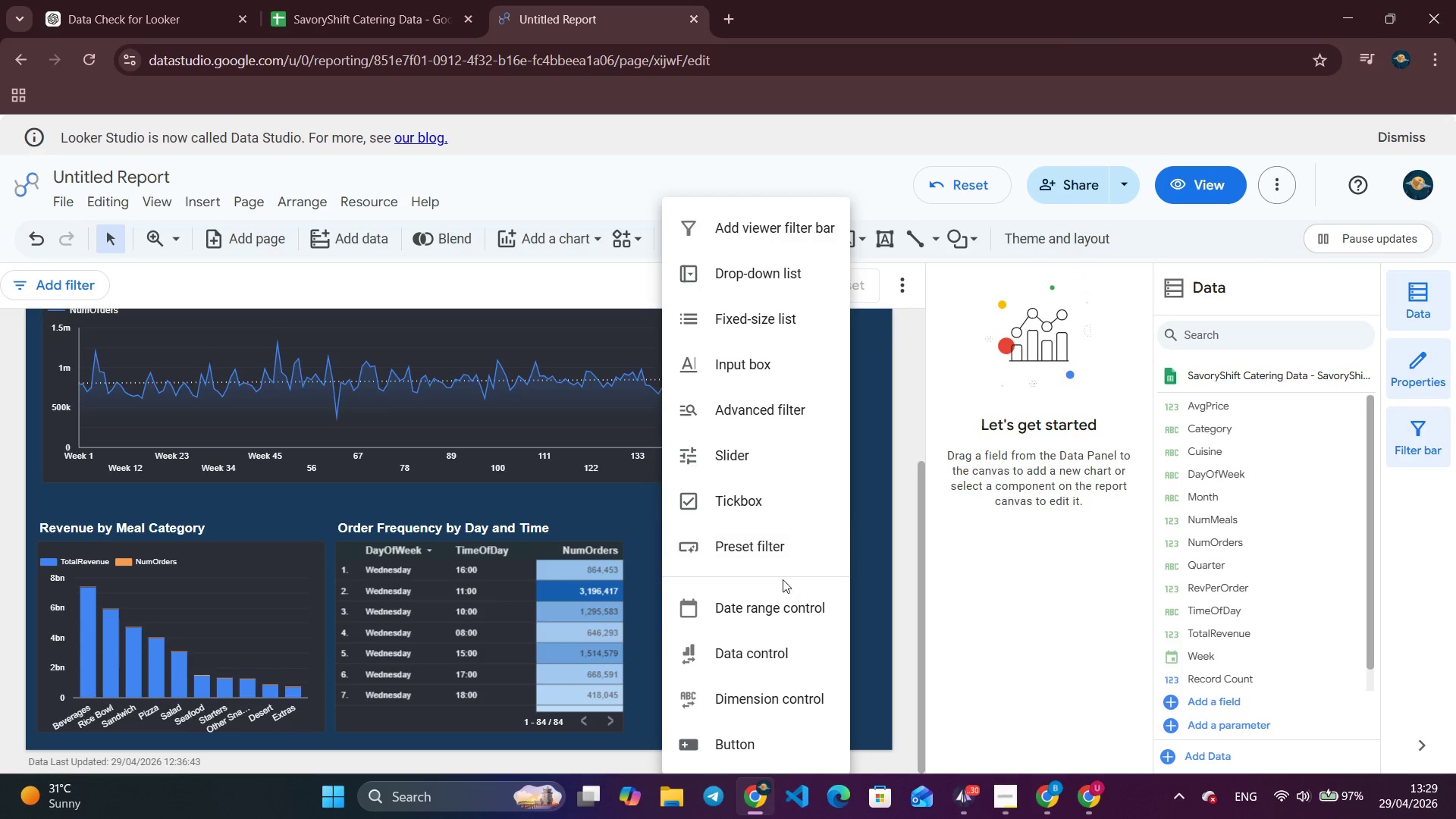 
left_click([774, 597])
 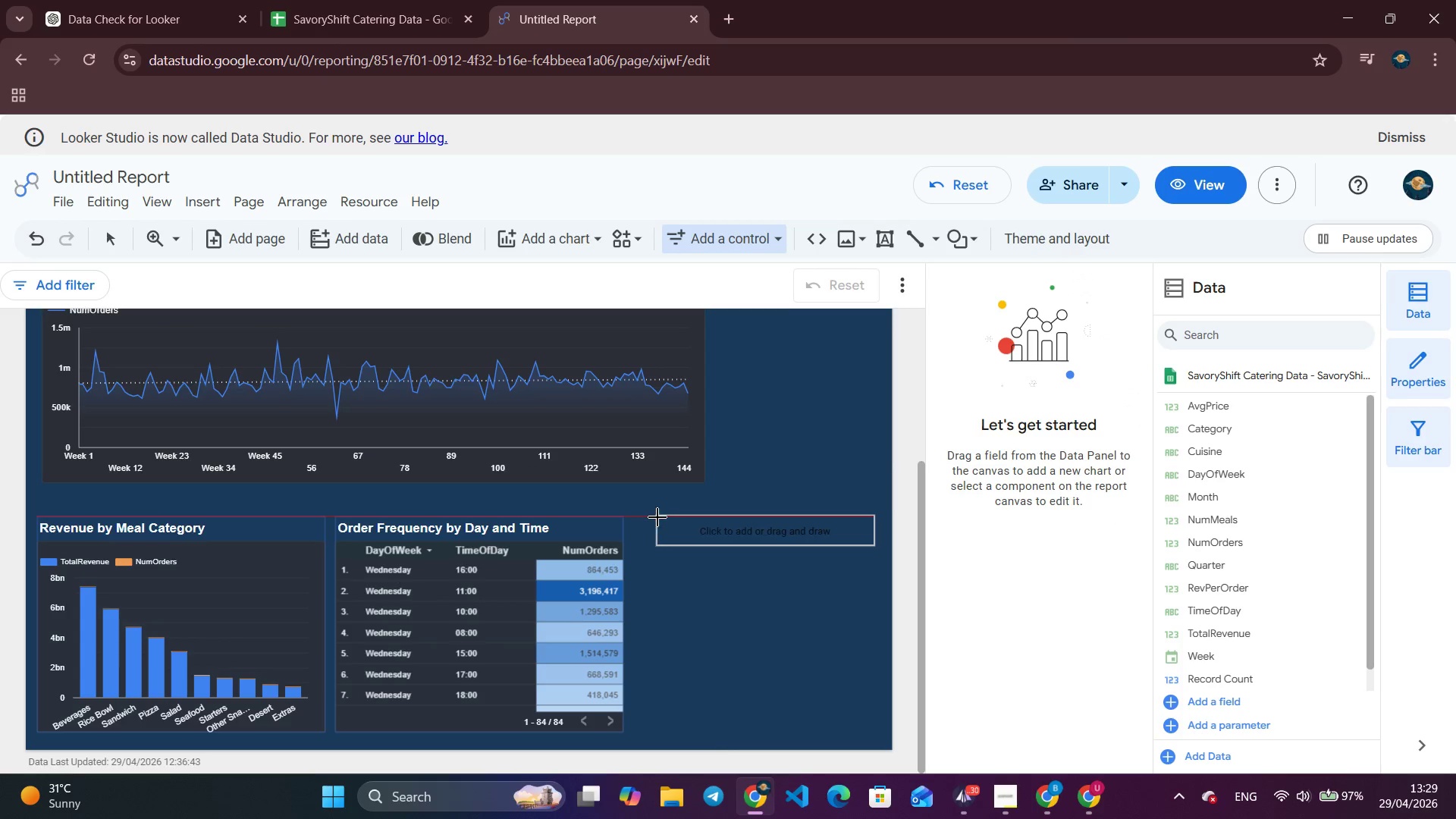 
left_click([656, 518])
 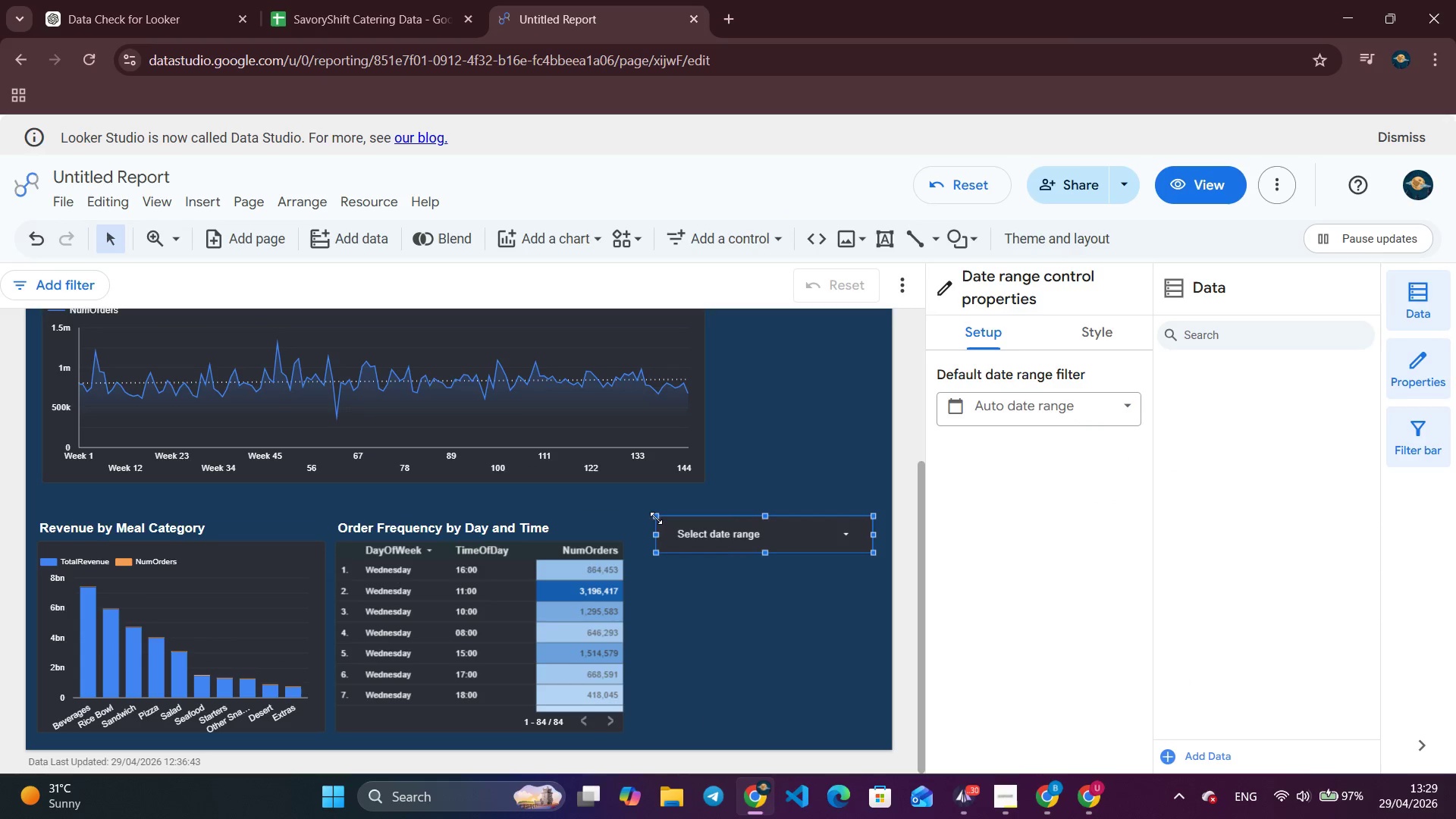 
wait(12.02)
 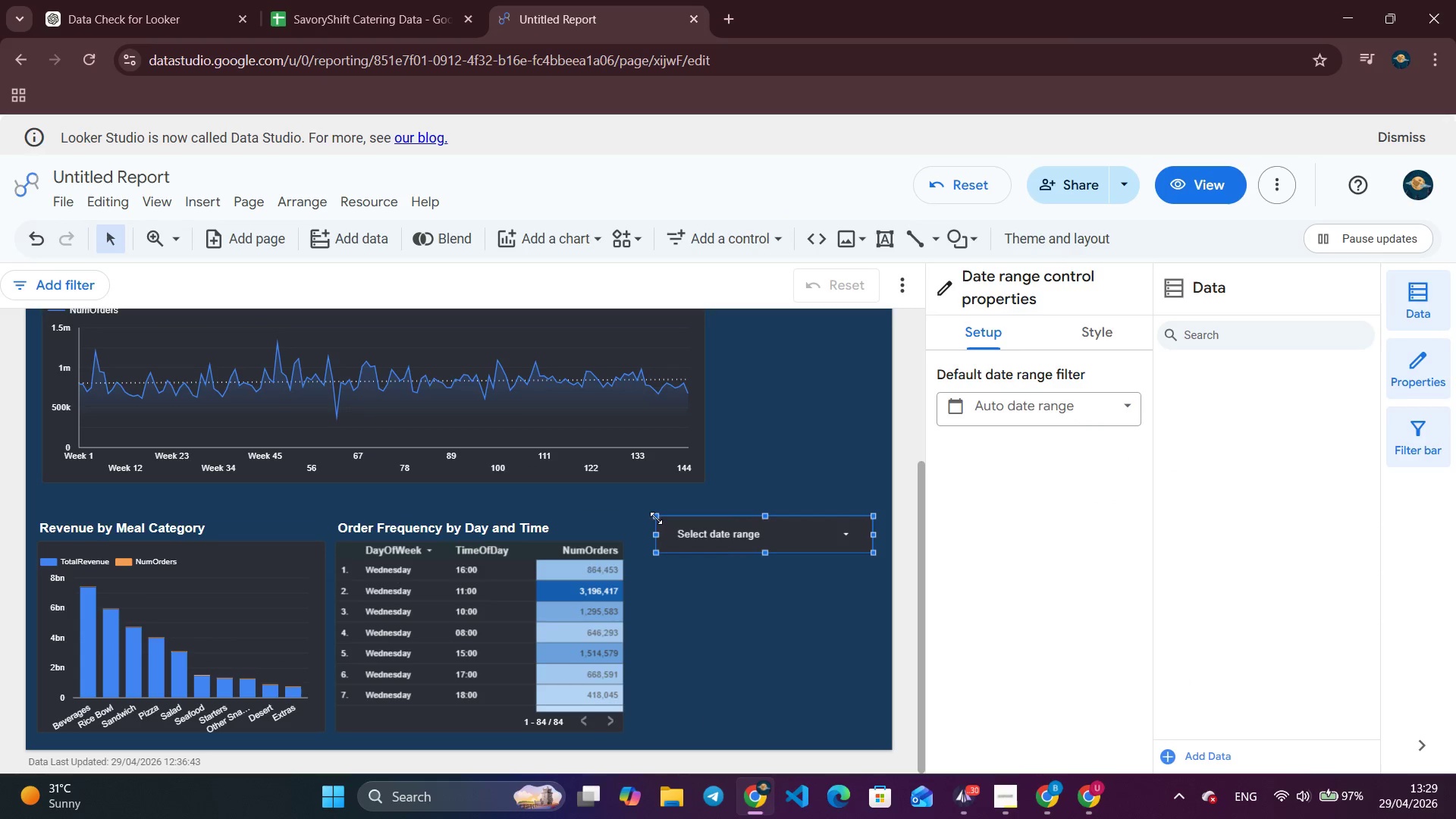 
left_click([154, 18])
 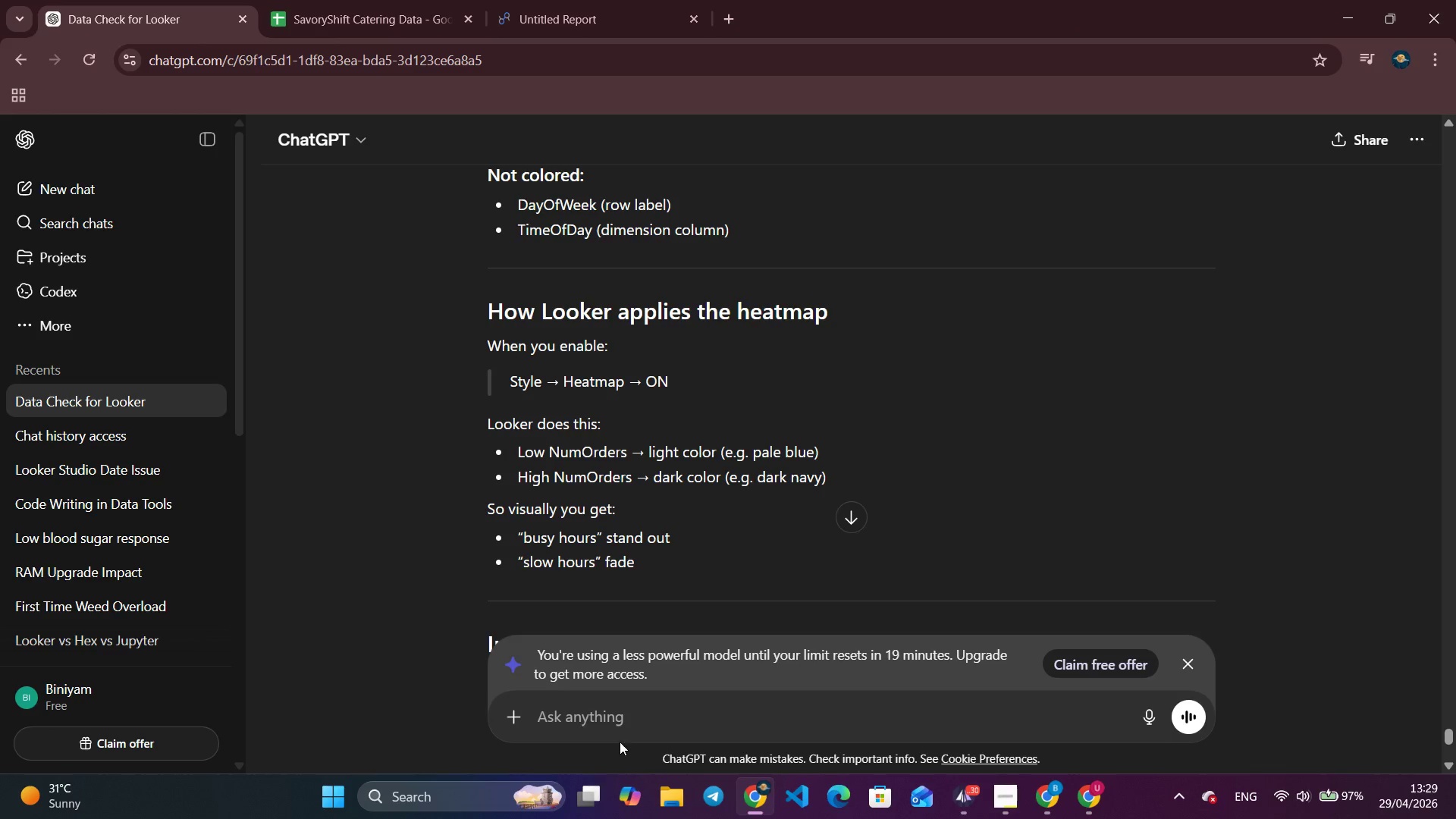 
left_click([610, 728])
 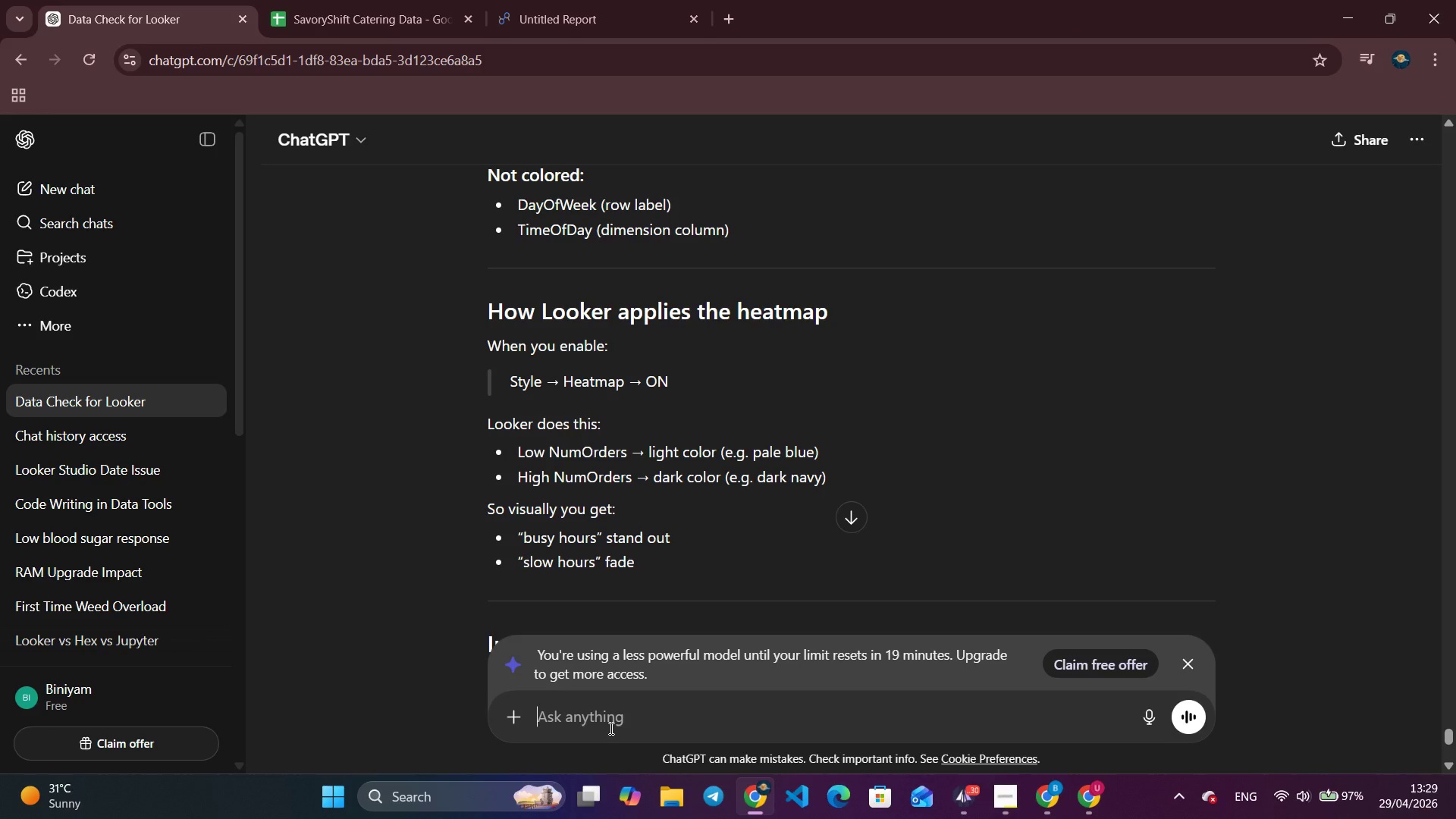 
type(stye)
key(Backspace)
key(Backspace)
type(ep 9 in the right panel)
 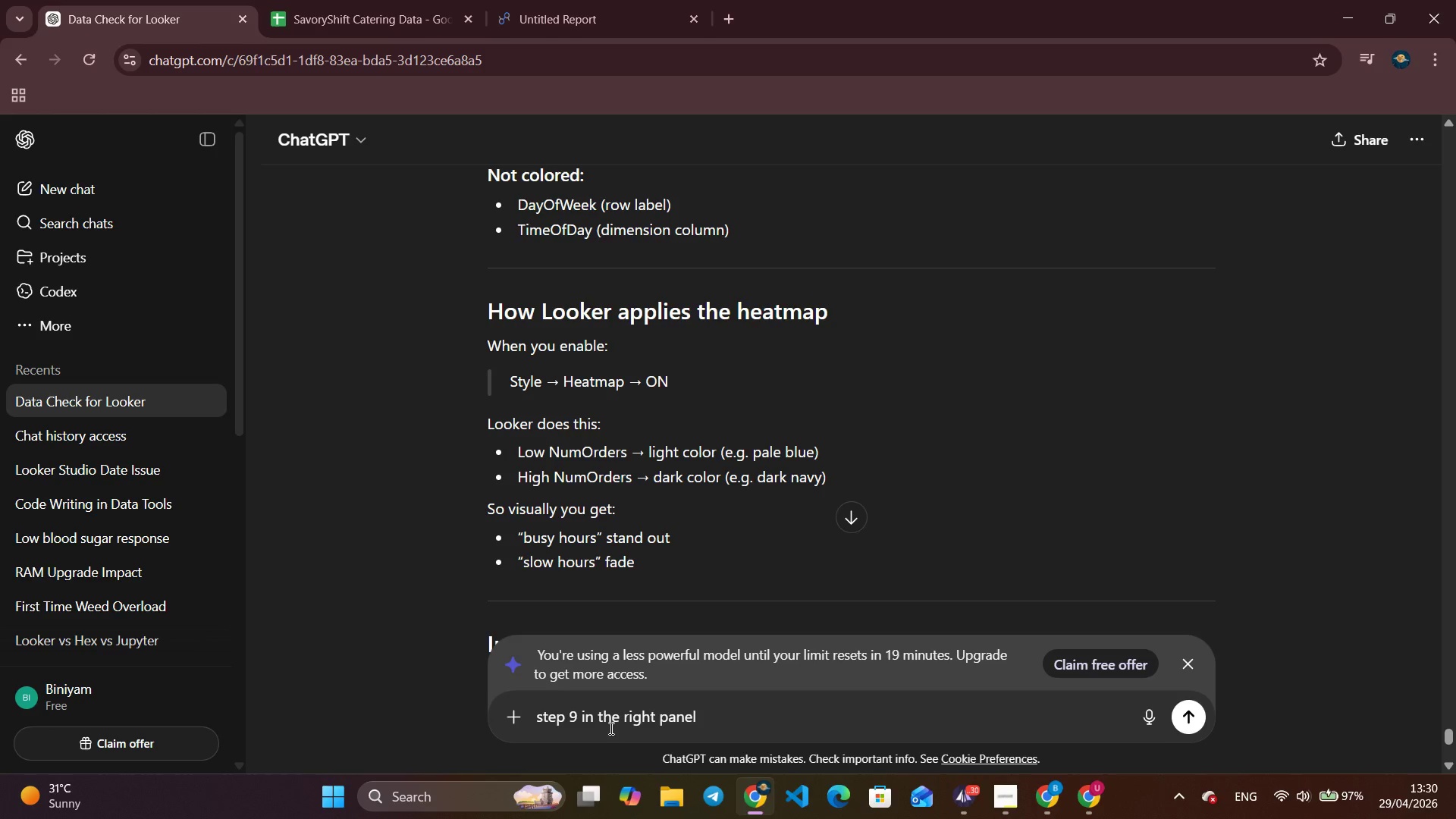 
hold_key(key=ArrowLeft, duration=0.64)
 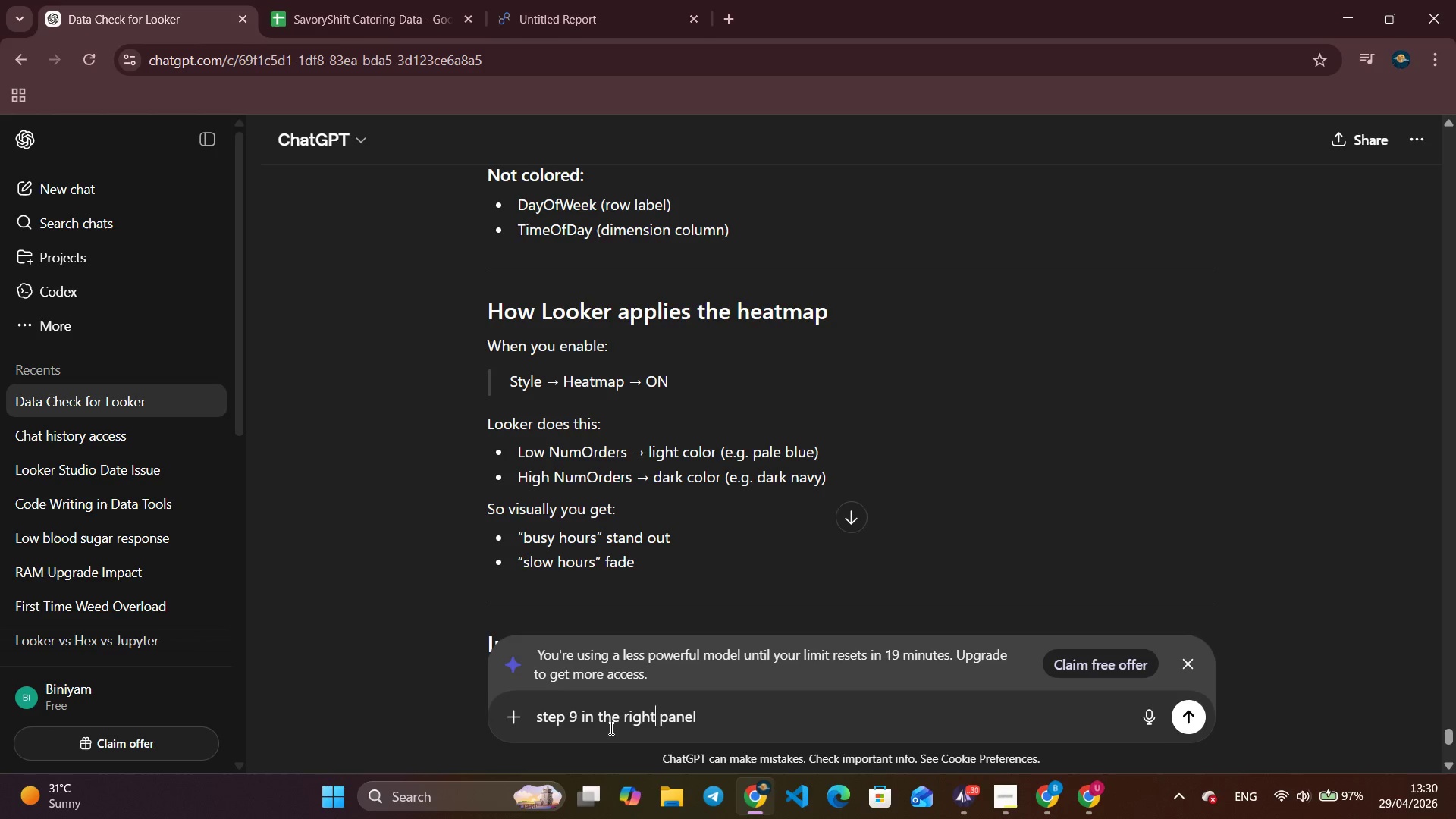 
key(ArrowLeft)
 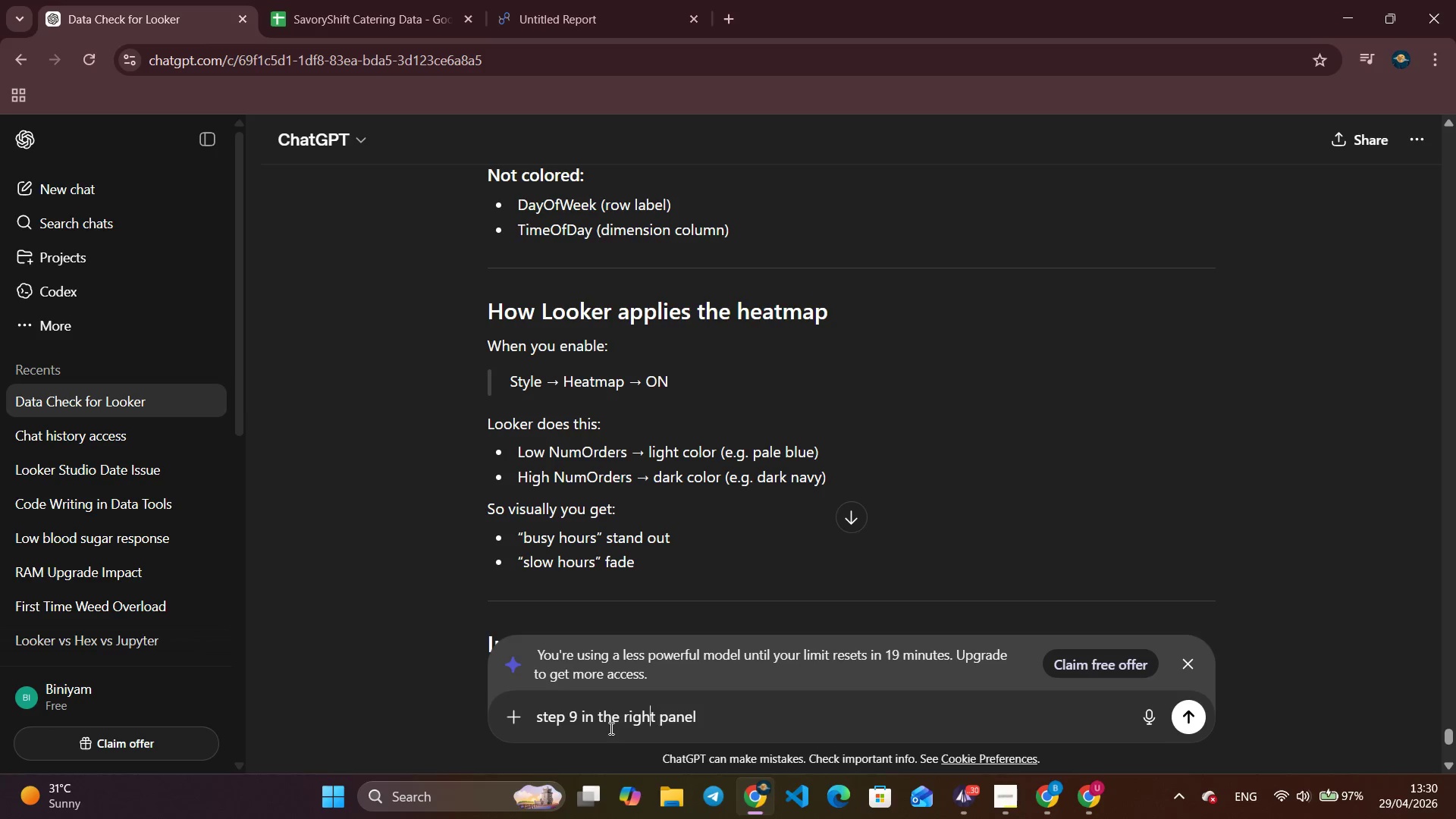 
hold_key(key=ArrowLeft, duration=0.7)
 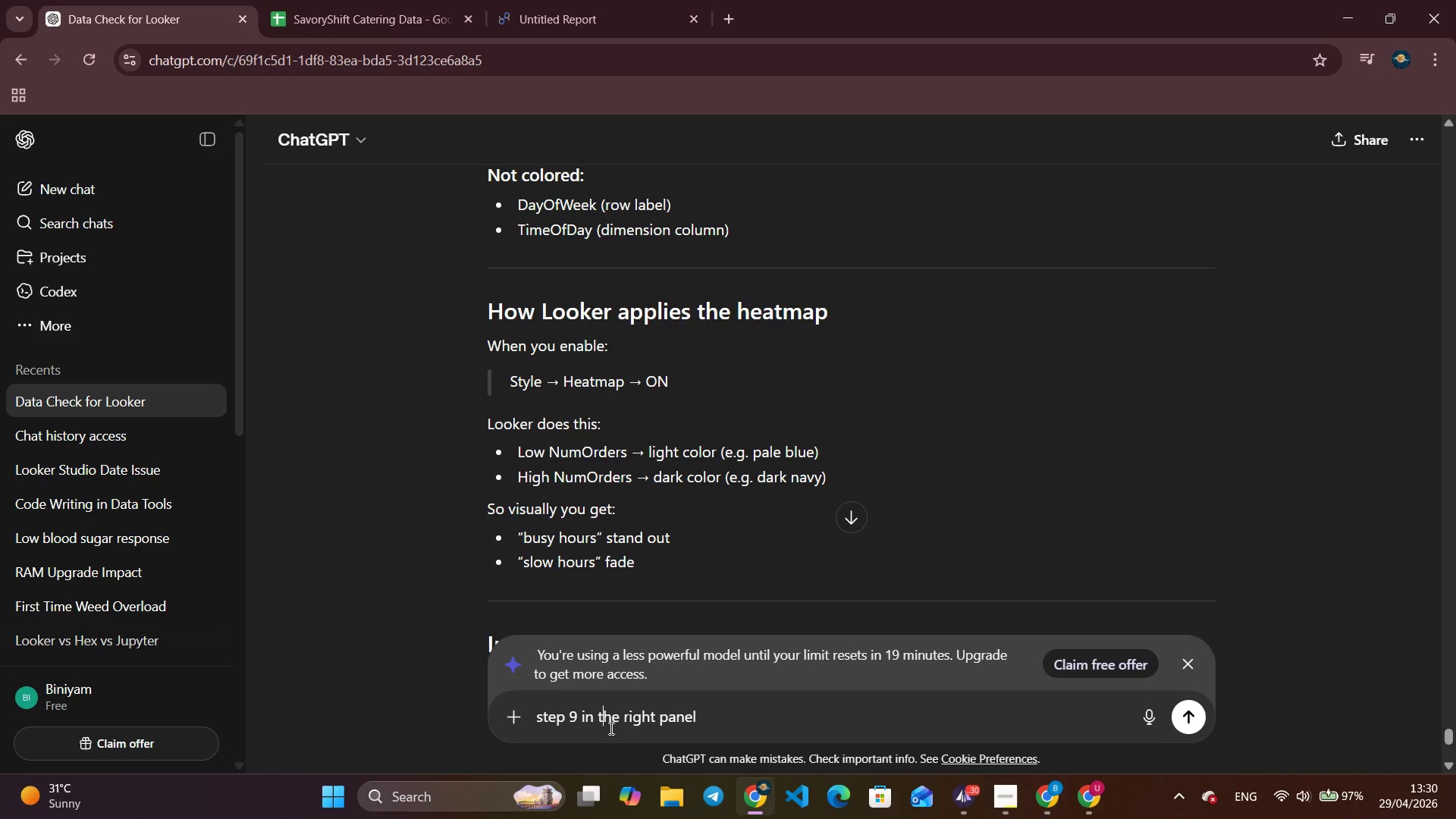 
key(ArrowLeft)
 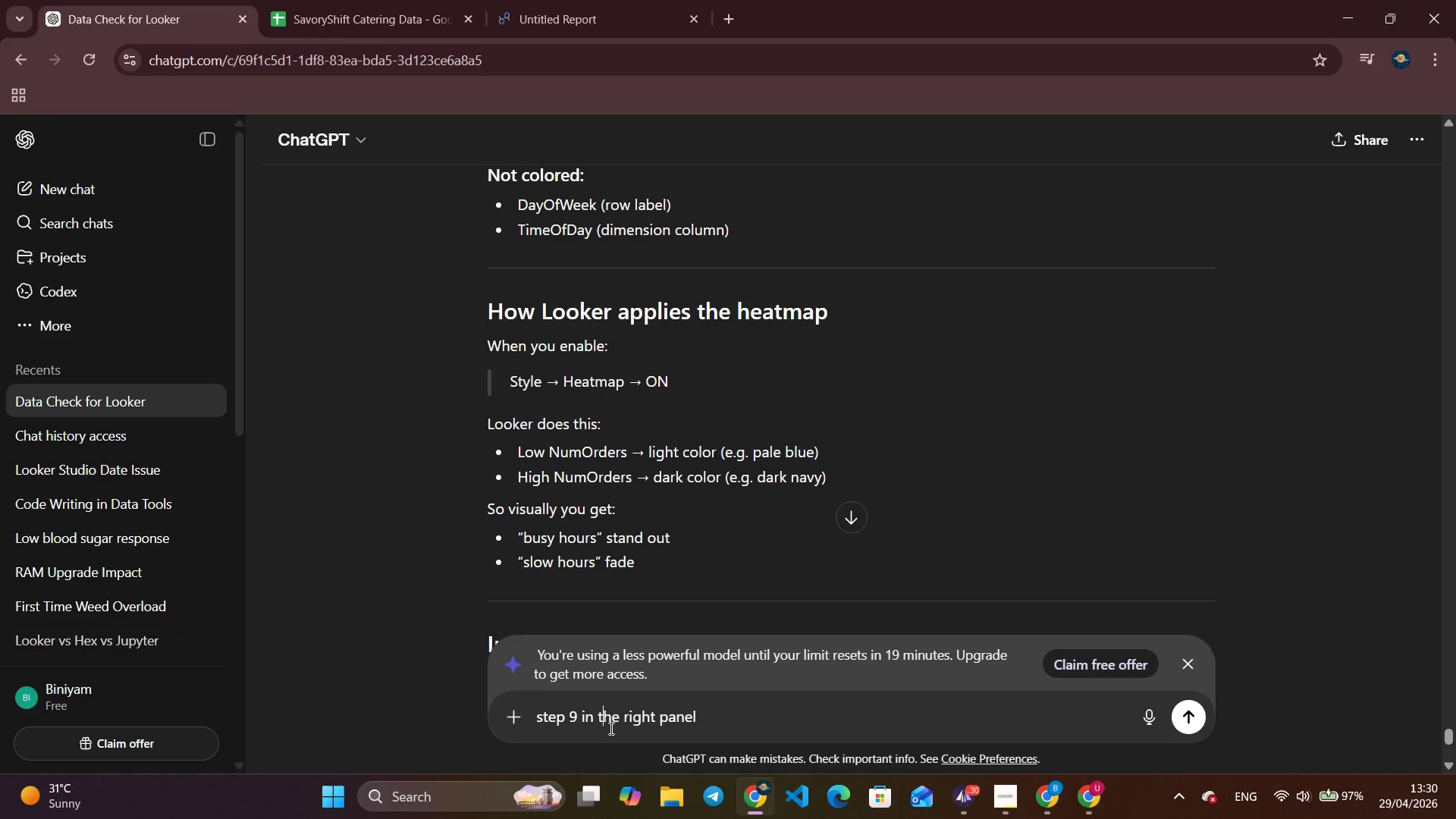 
key(ArrowLeft)
 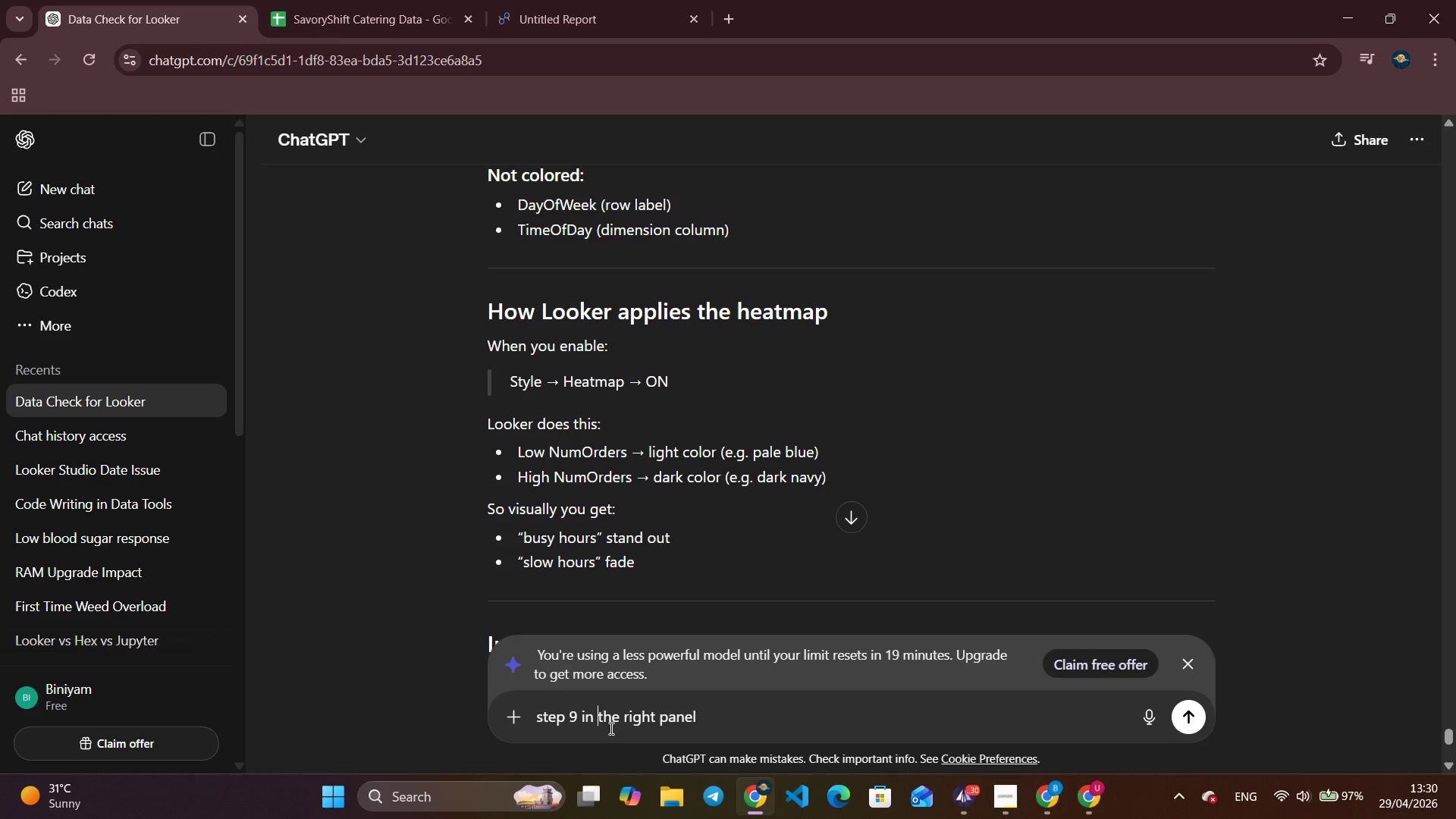 
key(ArrowLeft)
 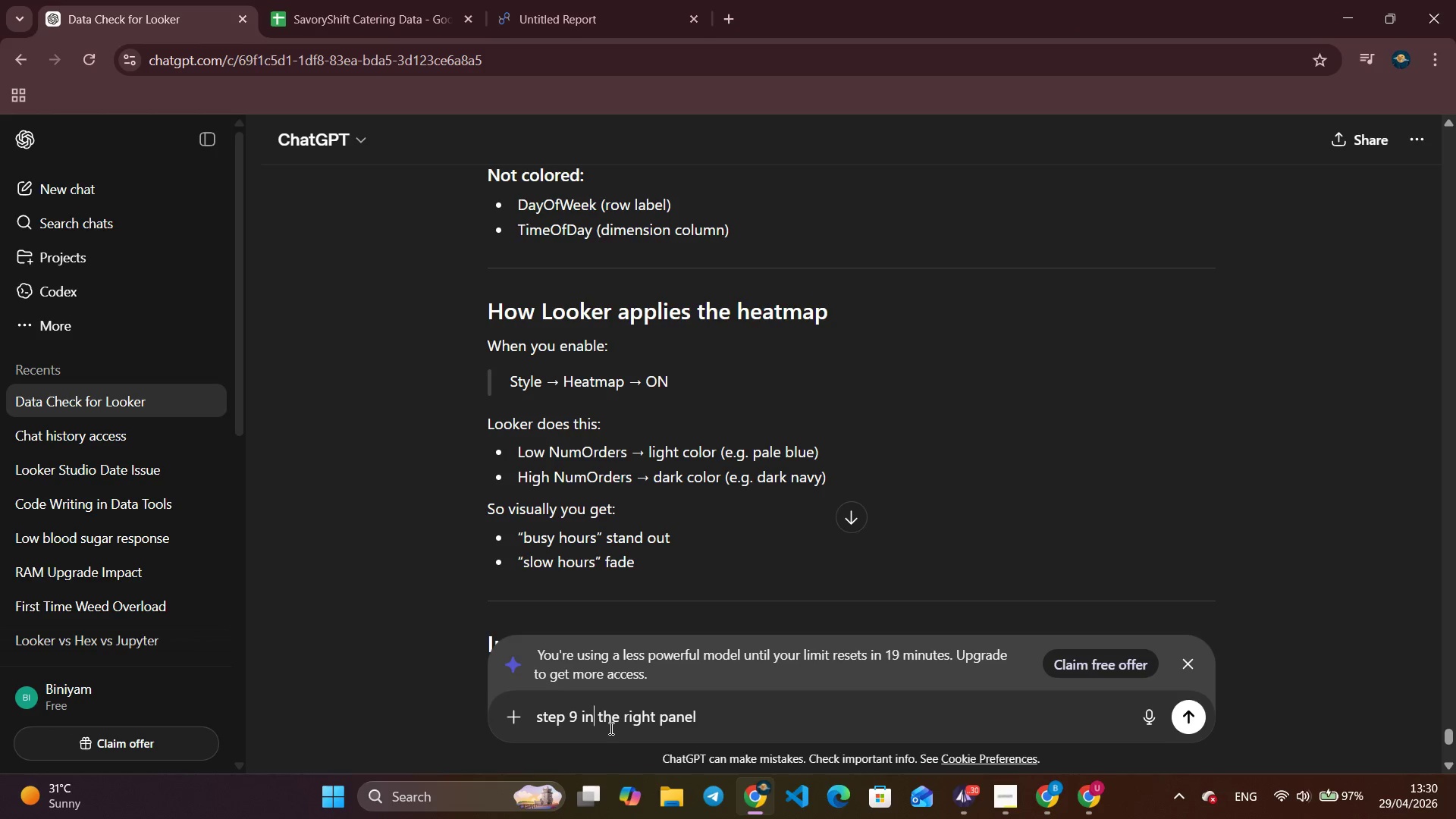 
key(ArrowLeft)
 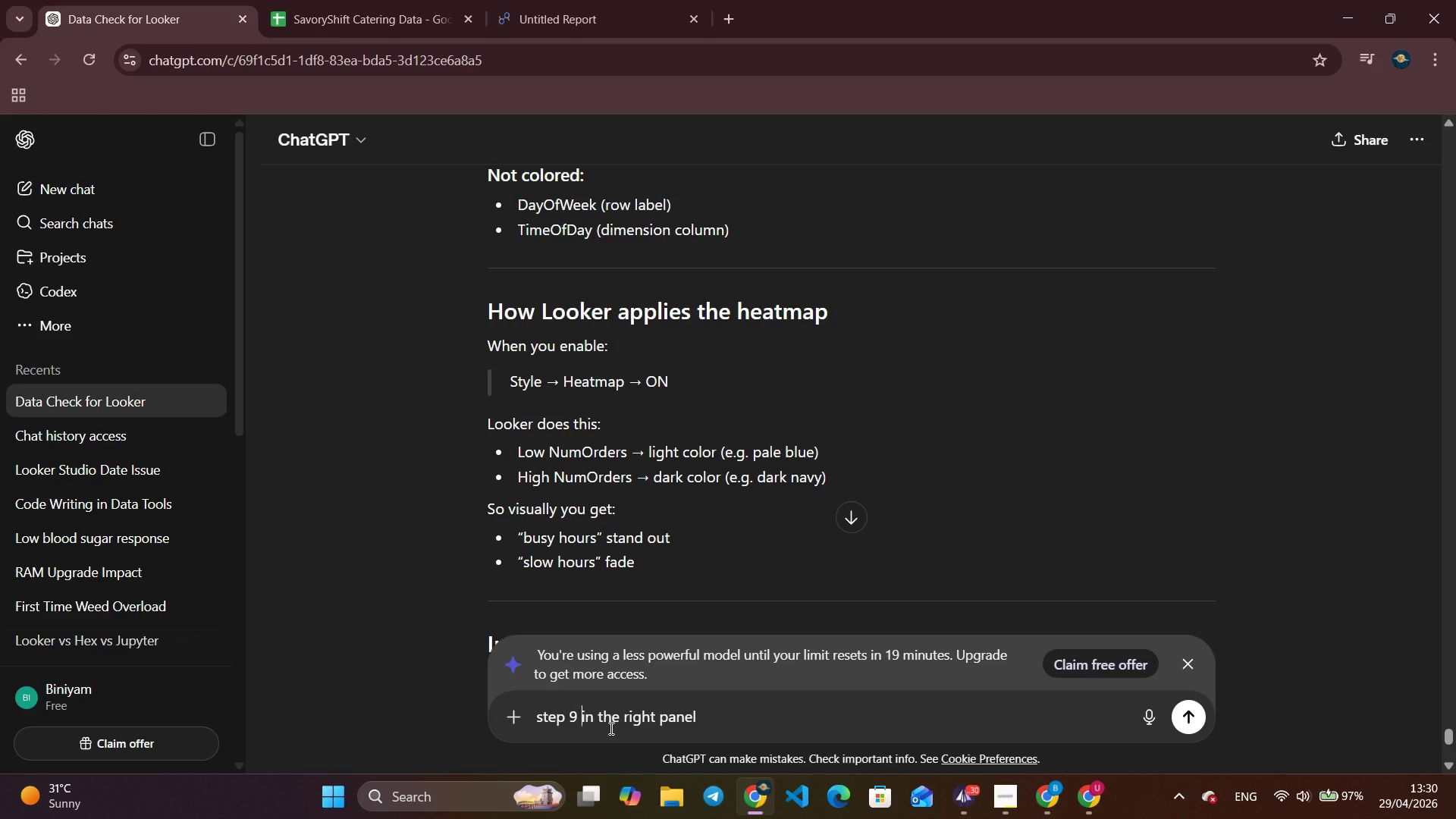 
key(ArrowLeft)
 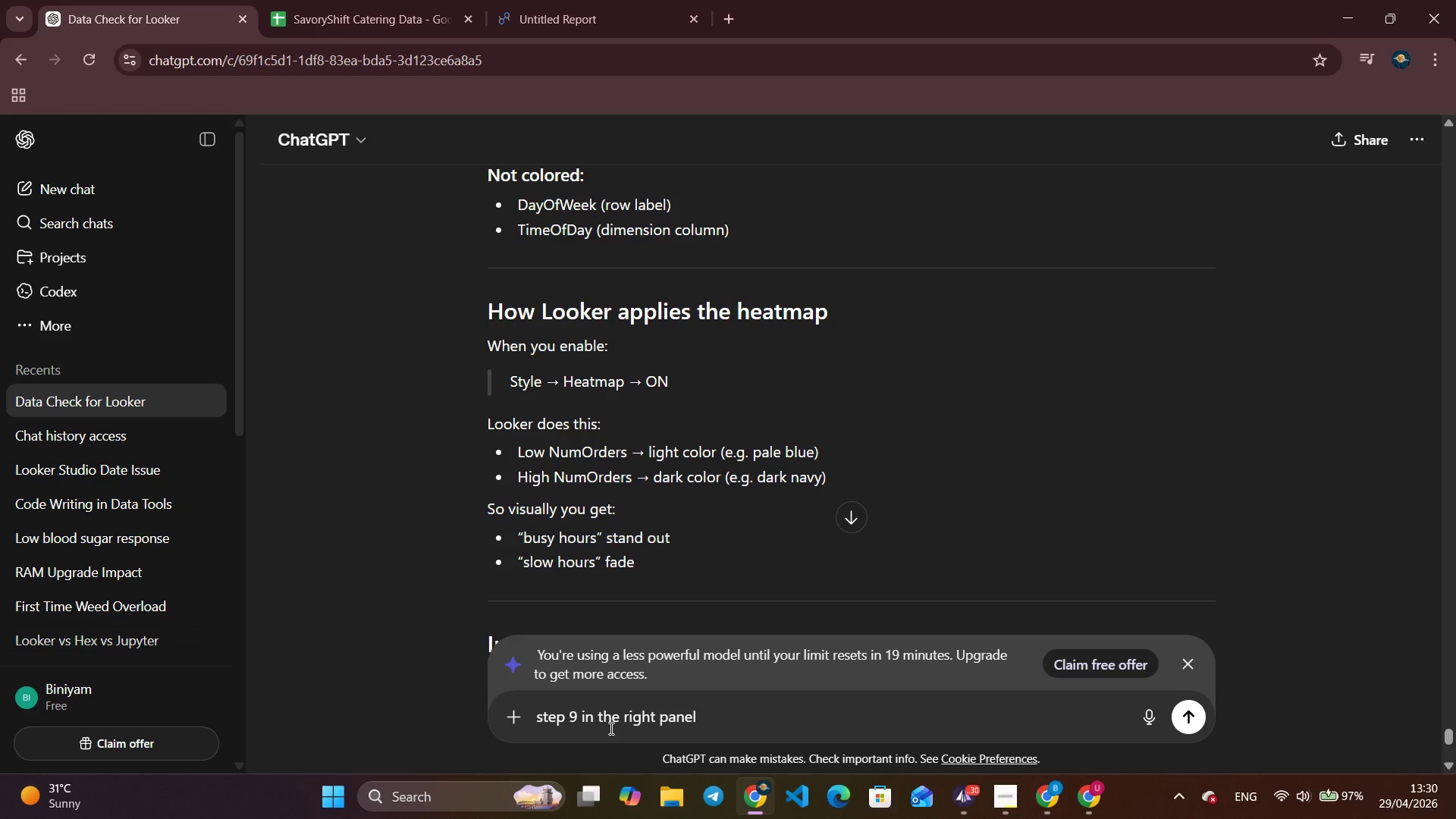 
type(says  -> control field -> select week. where is that ican)
key(Backspace)
key(Backspace)
key(Backspace)
type( can t )
key(Backspace)
key(Backspace)
key(Backspace)
type(t find it)
 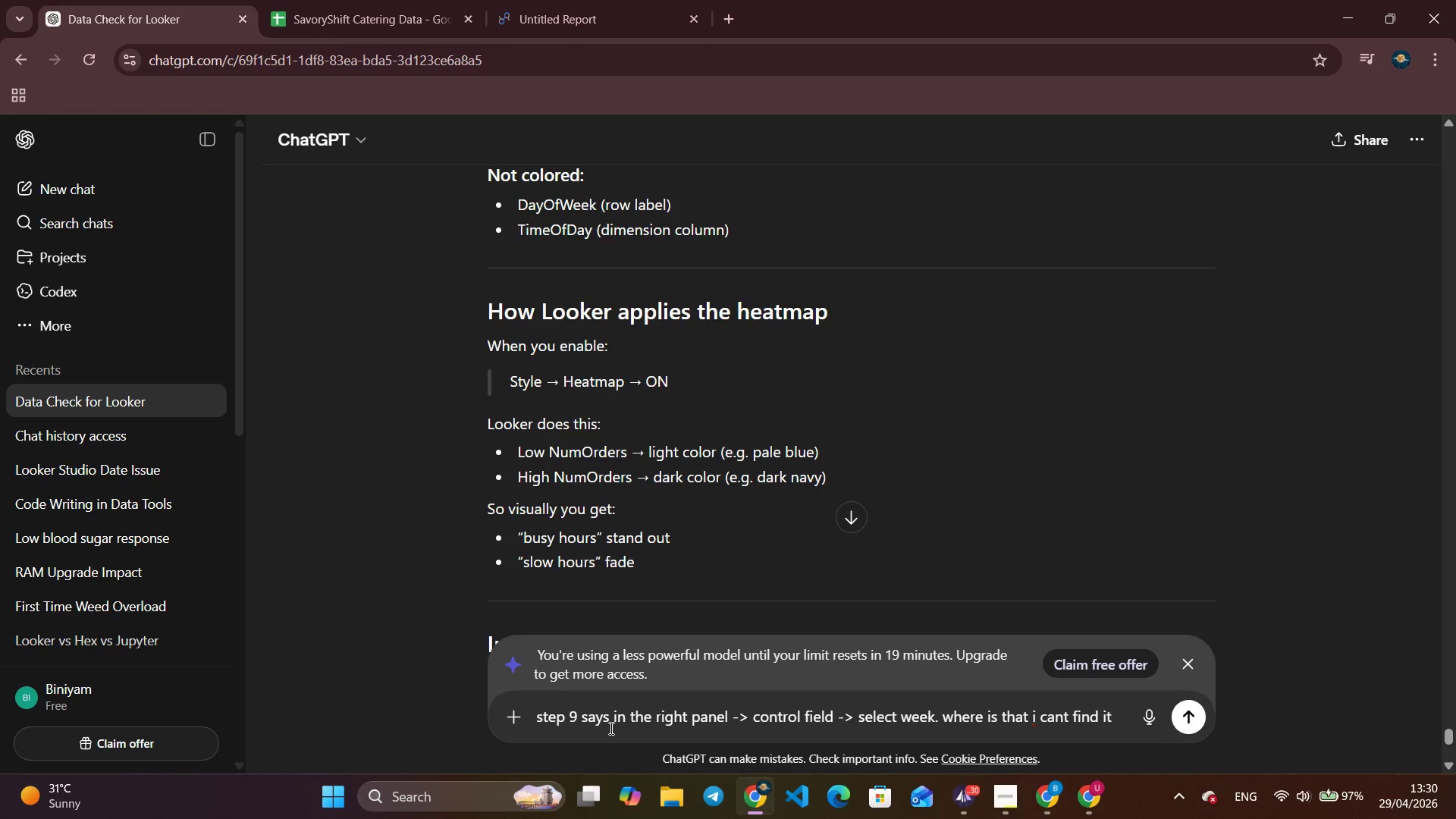 
hold_key(key=ArrowRight, duration=1.23)
 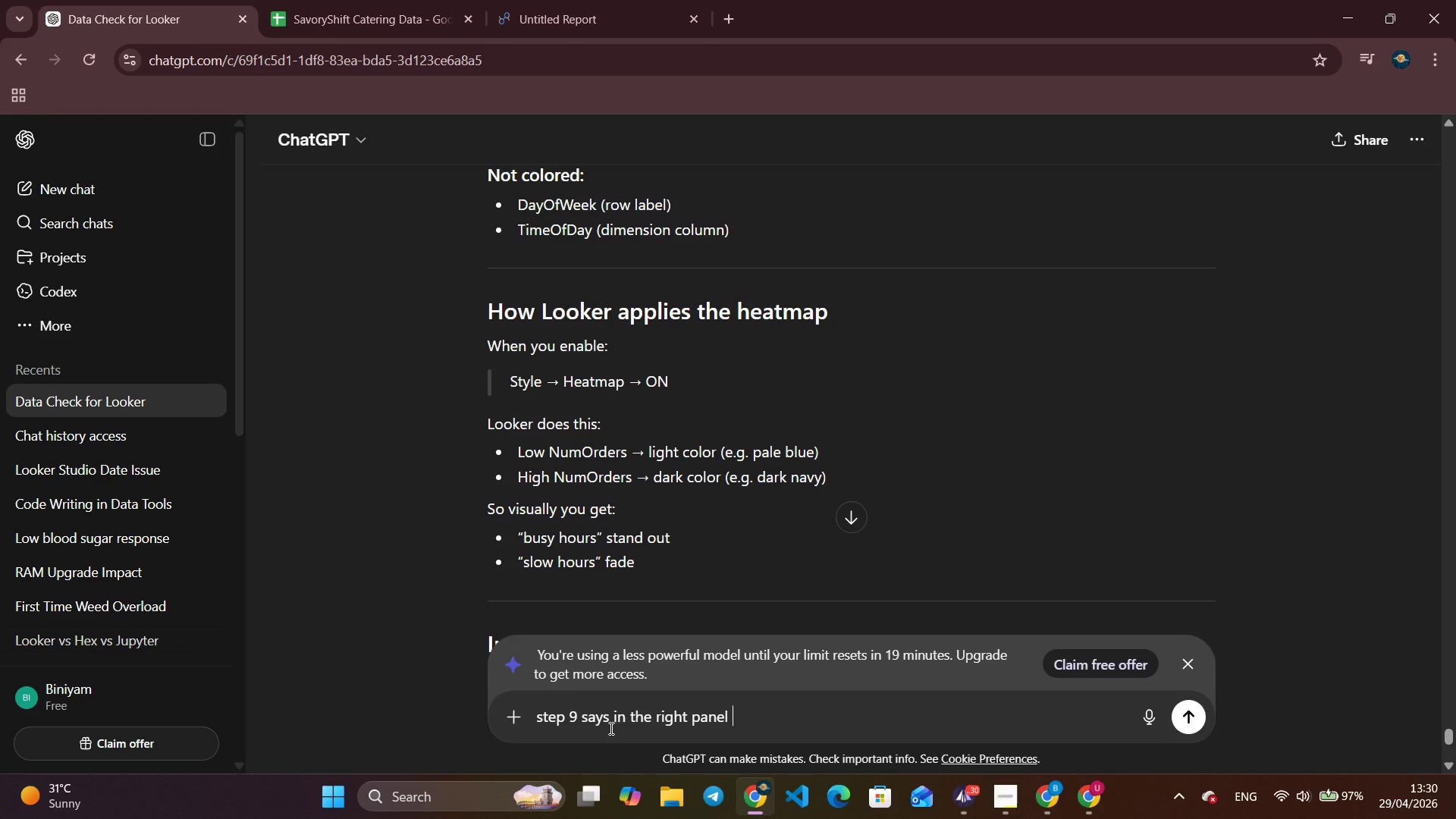 
key(Enter)
 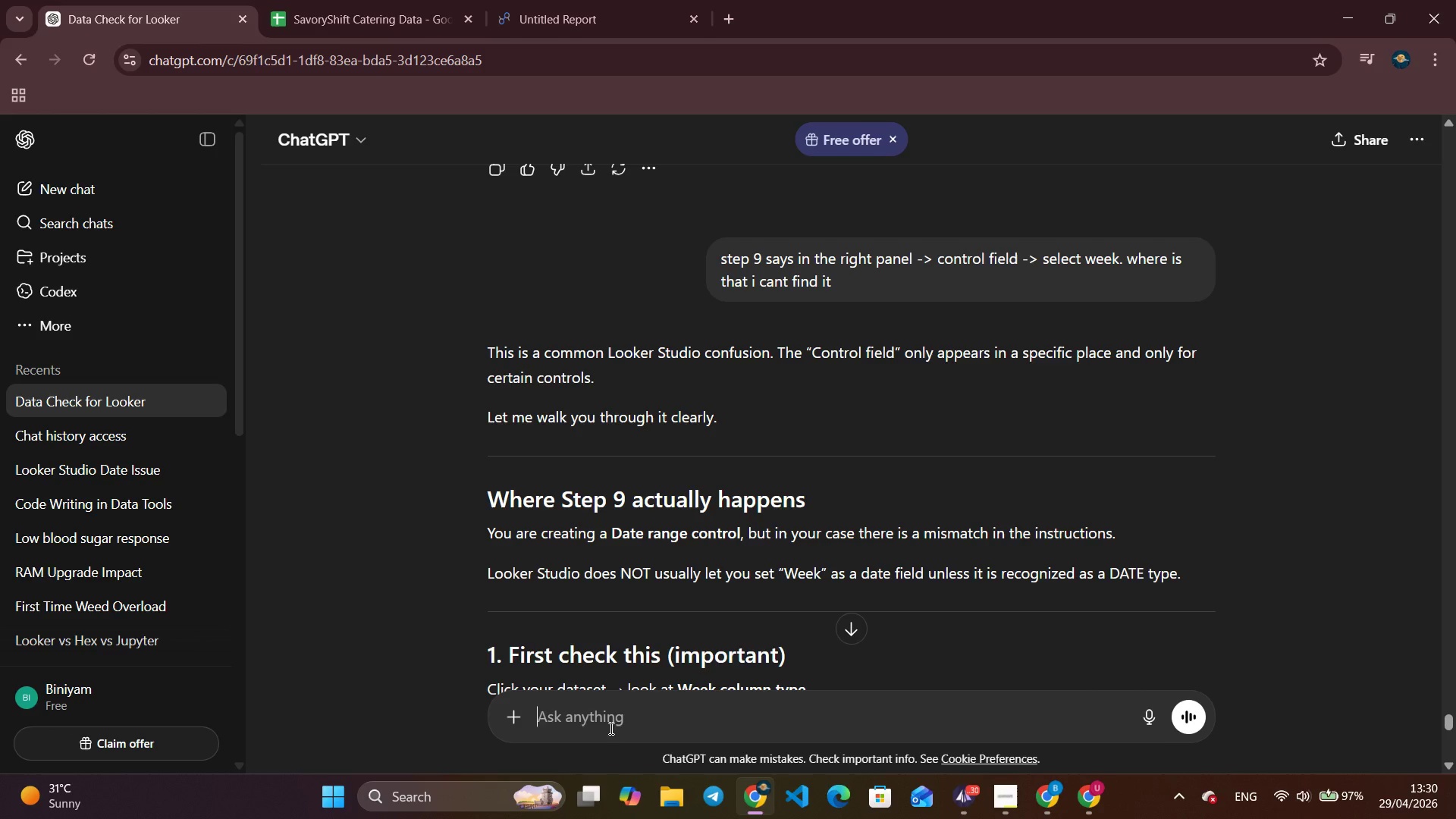 
wait(17.09)
 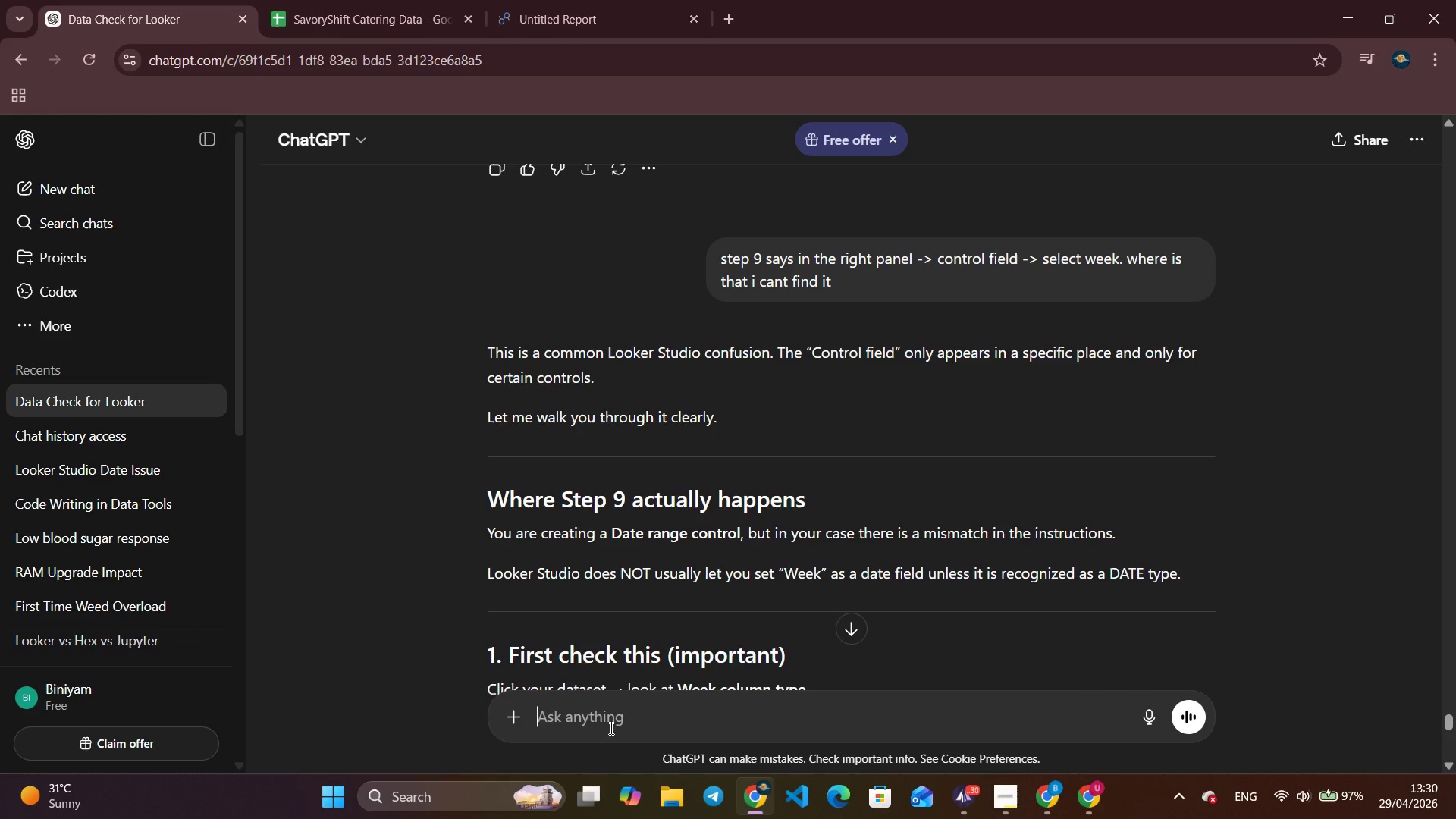 
scroll: coordinate [977, 500], scroll_direction: down, amount: 2.0
 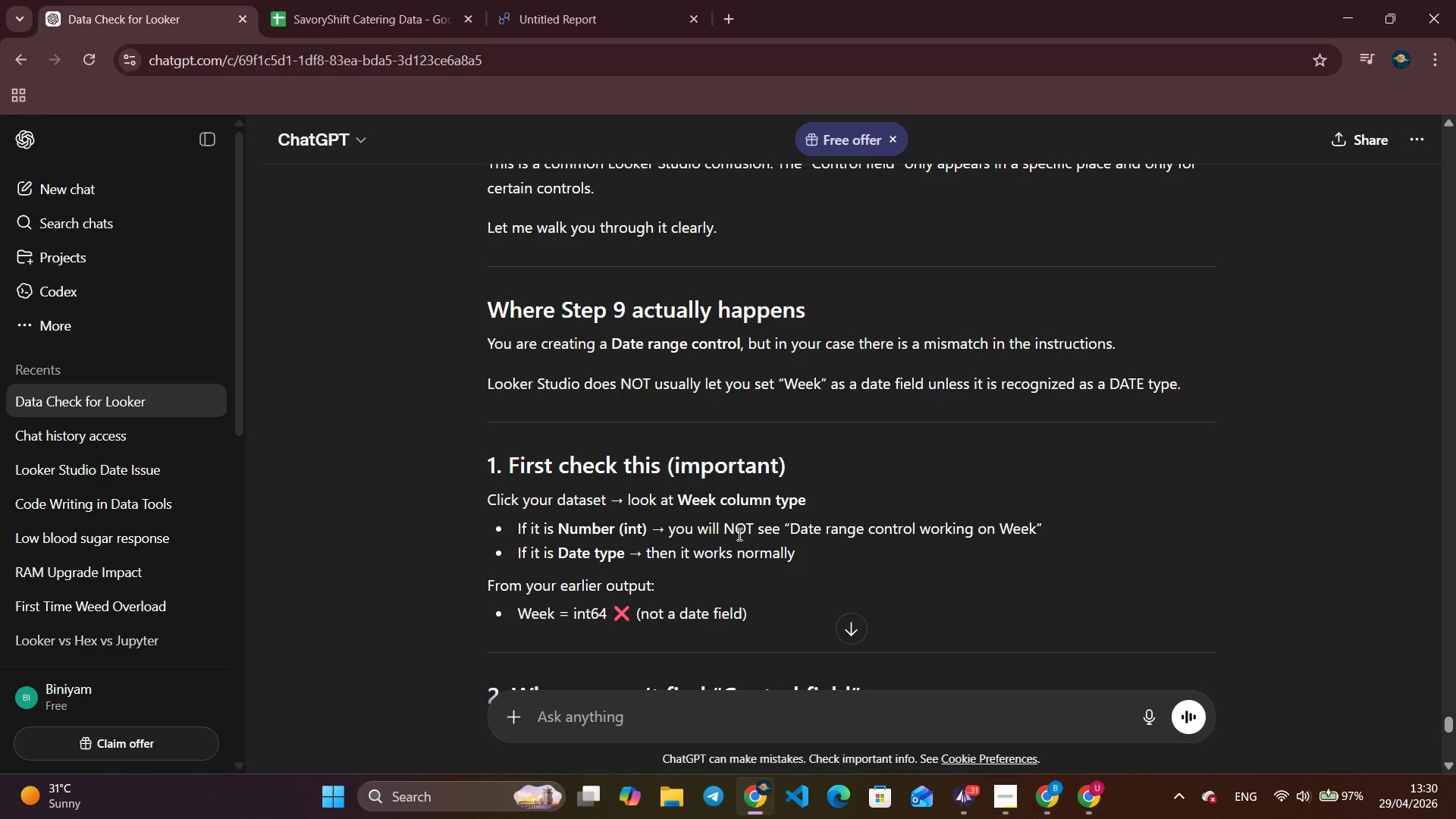 
wait(7.94)
 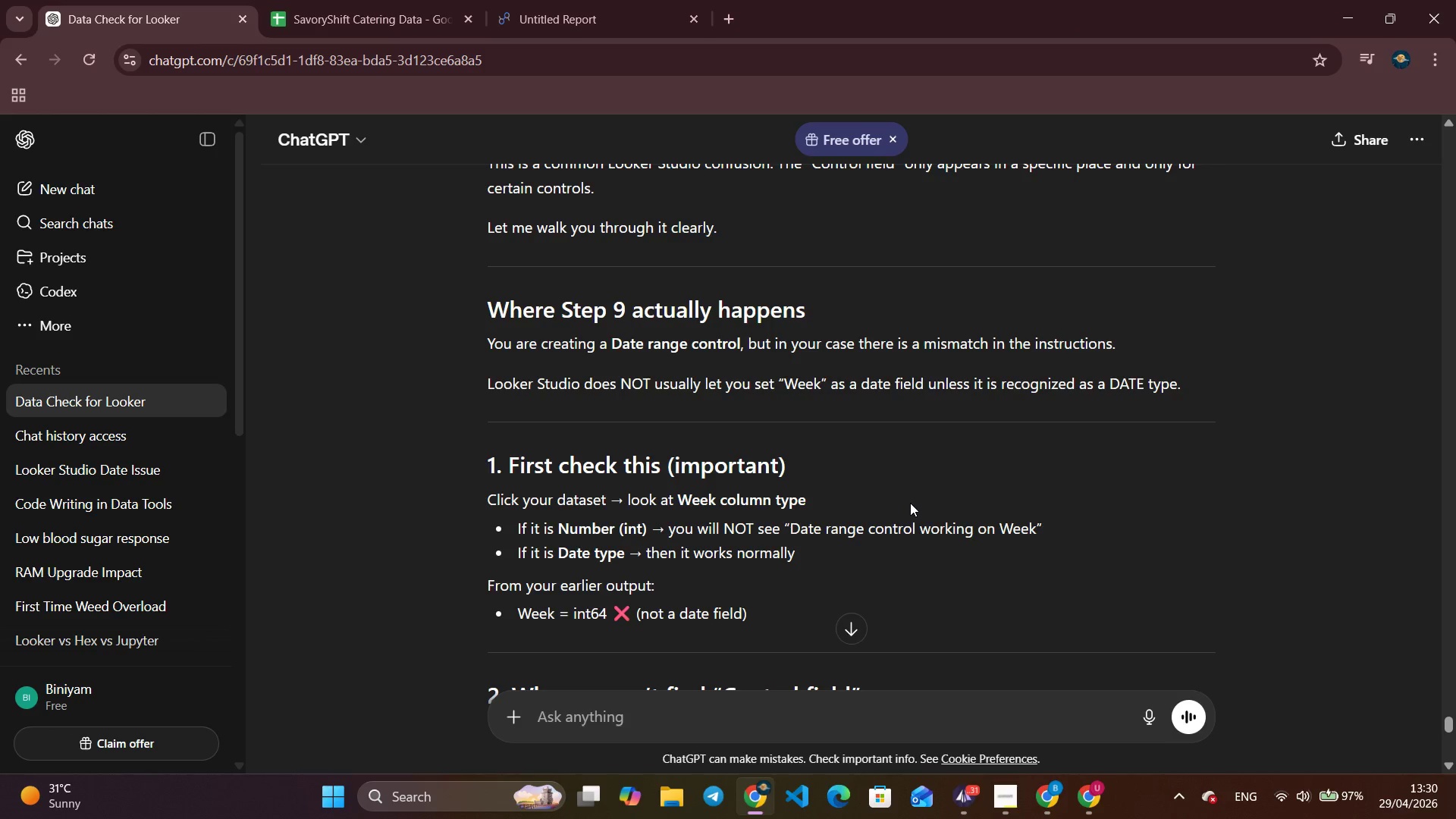 
scroll: coordinate [738, 534], scroll_direction: down, amount: 3.0
 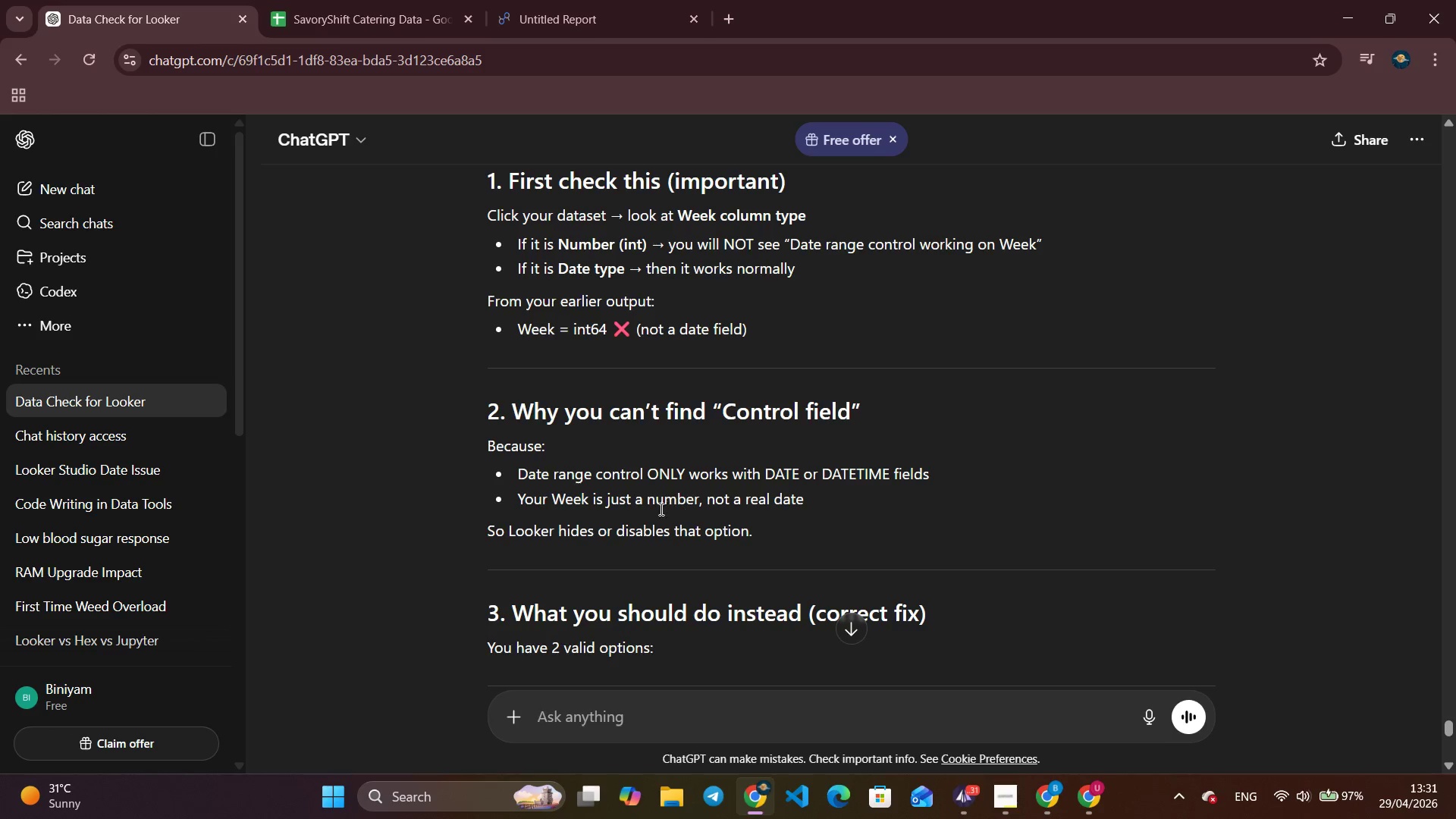 
wait(7.75)
 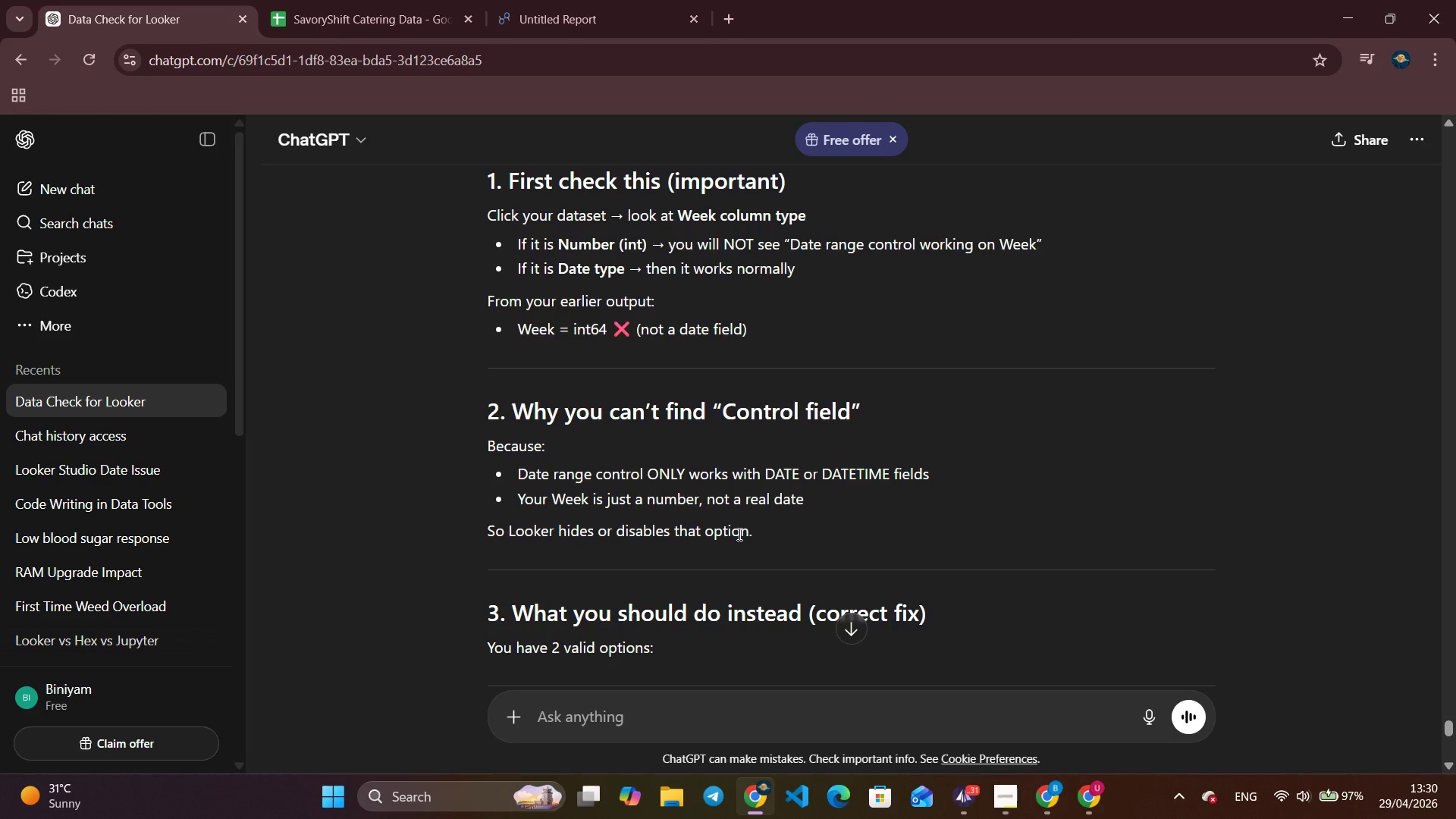 
scroll: coordinate [730, 507], scroll_direction: down, amount: 4.0
 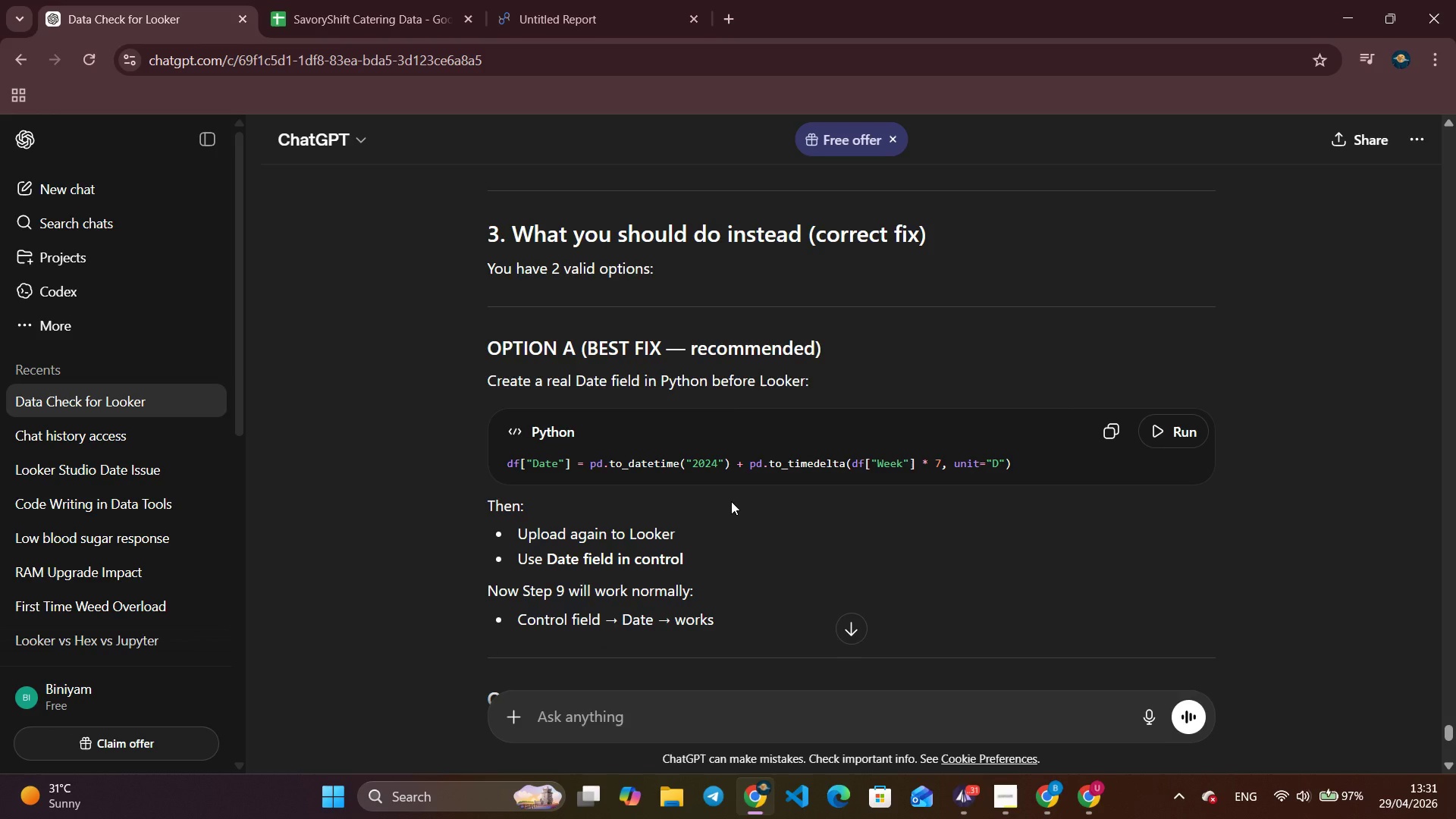 
wait(6.03)
 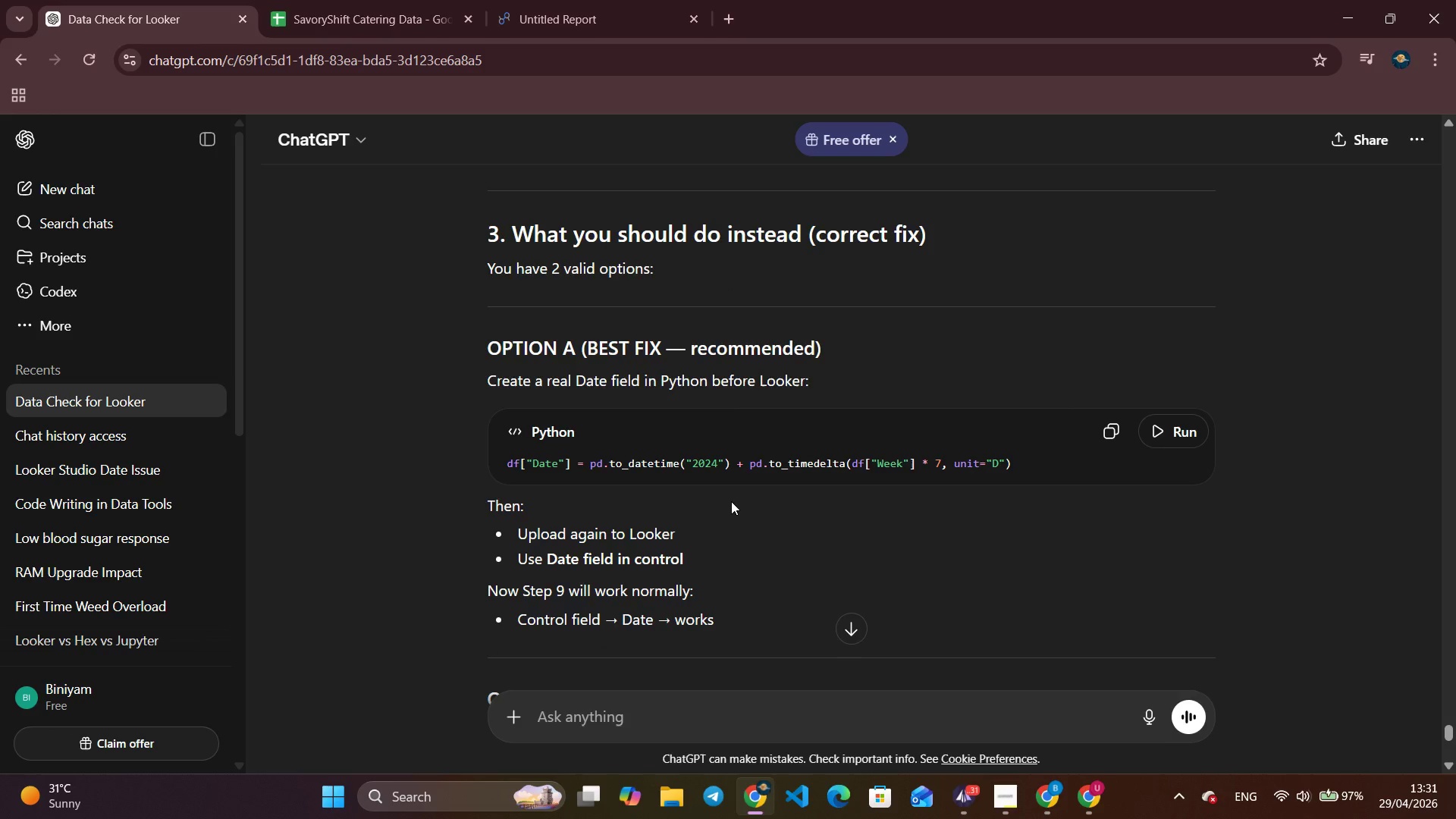 
scroll: coordinate [731, 501], scroll_direction: down, amount: 2.0
 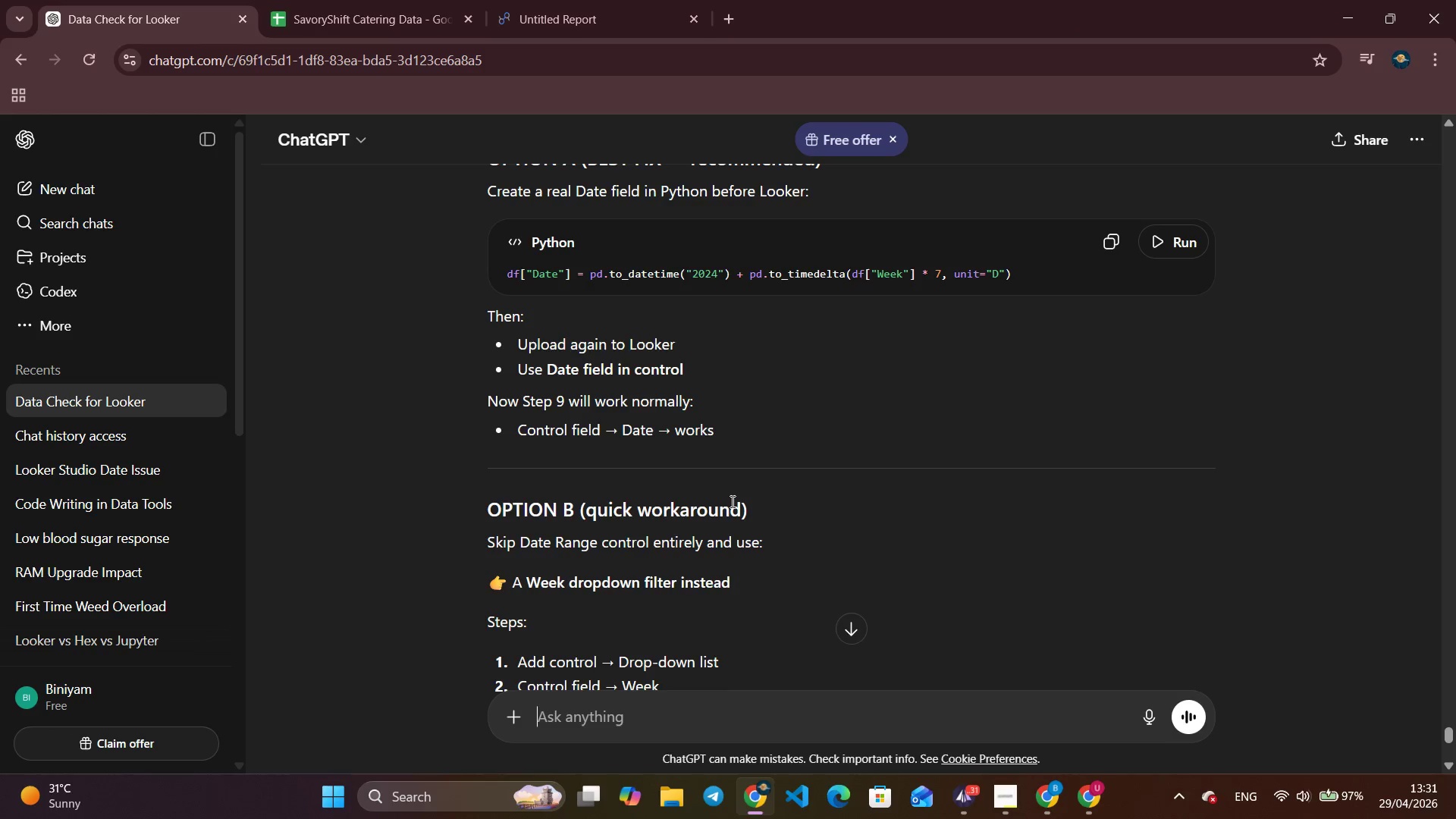 
wait(6.56)
 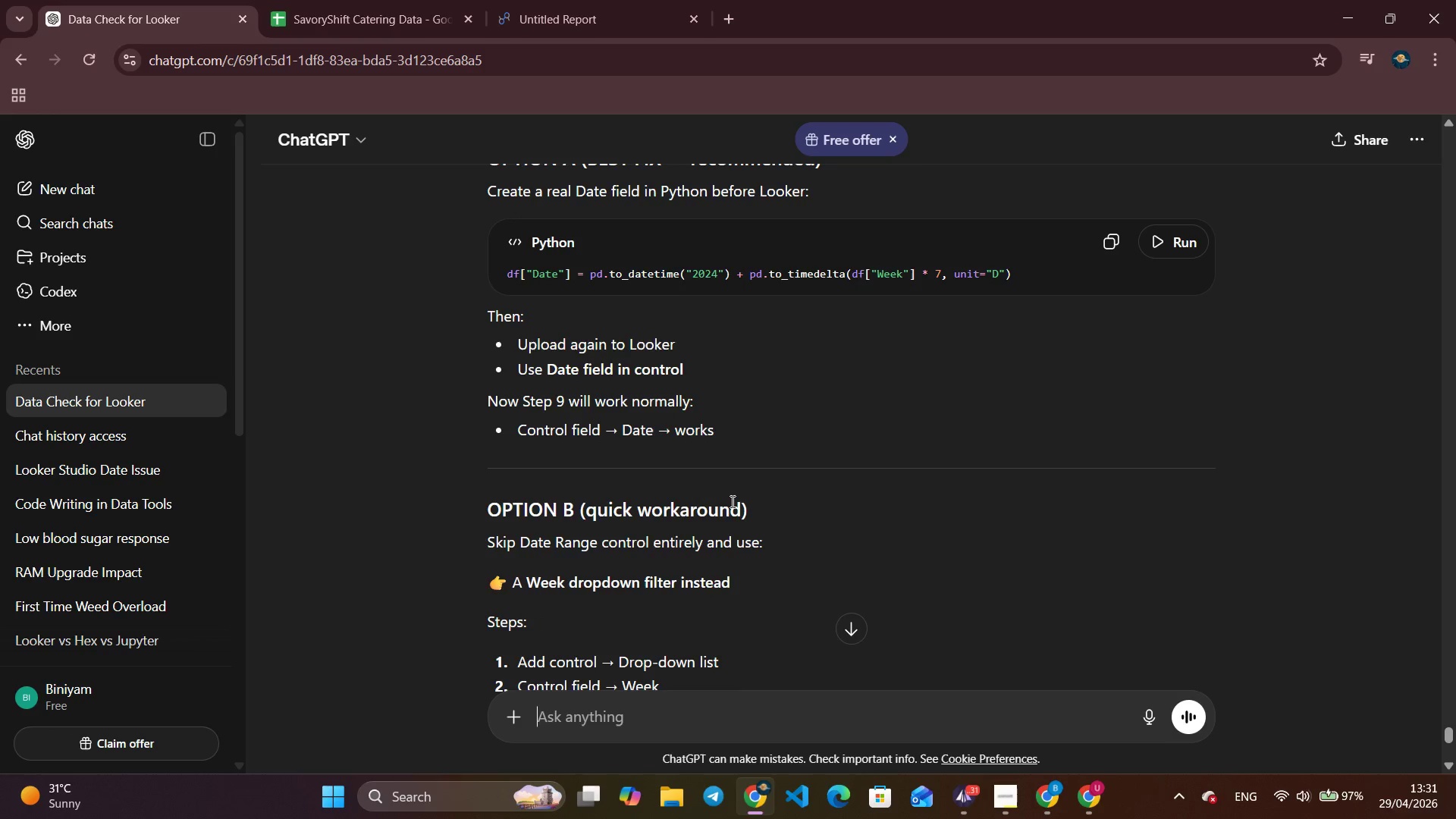 
scroll: coordinate [731, 501], scroll_direction: down, amount: 2.0
 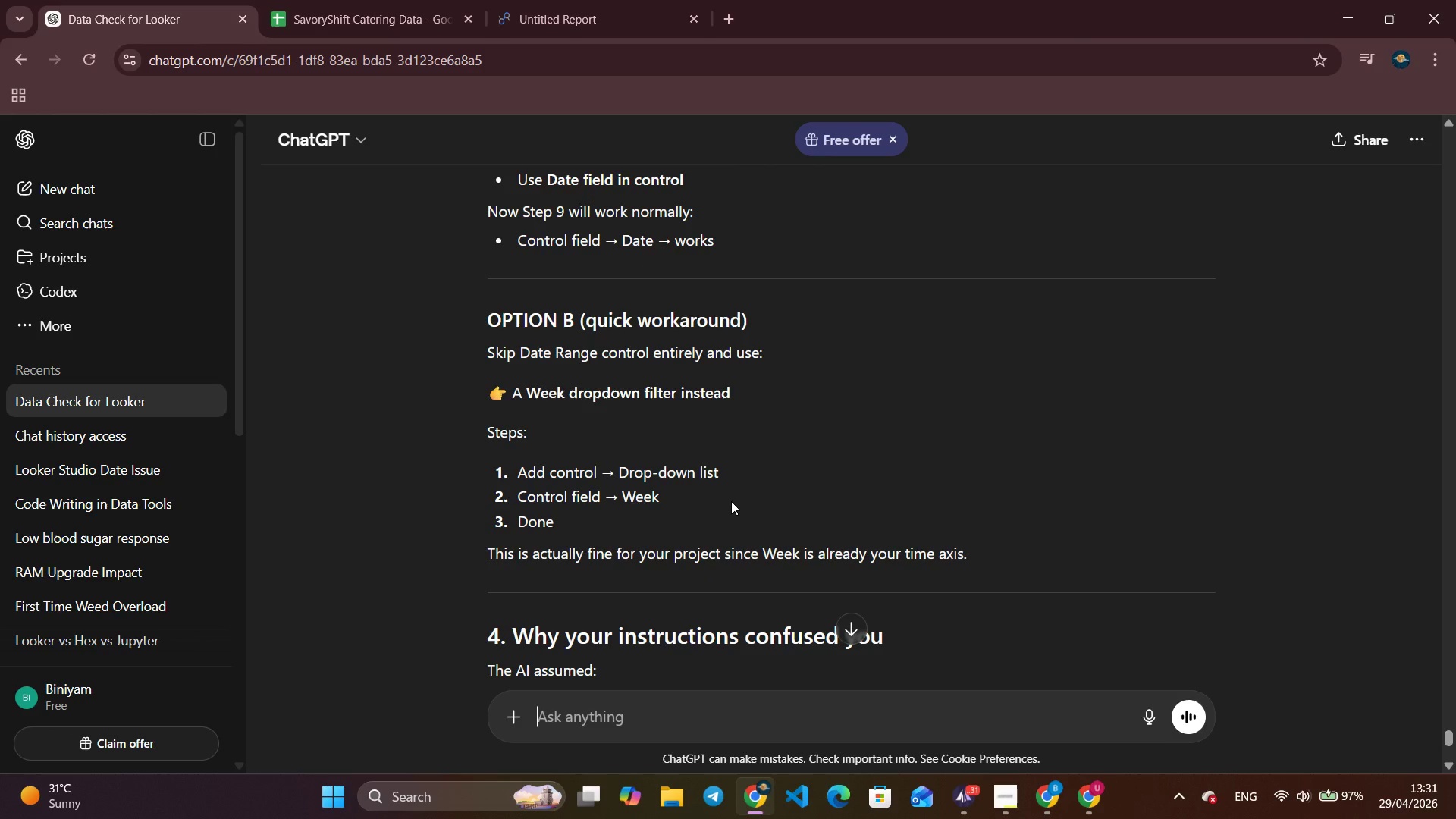 
wait(9.83)
 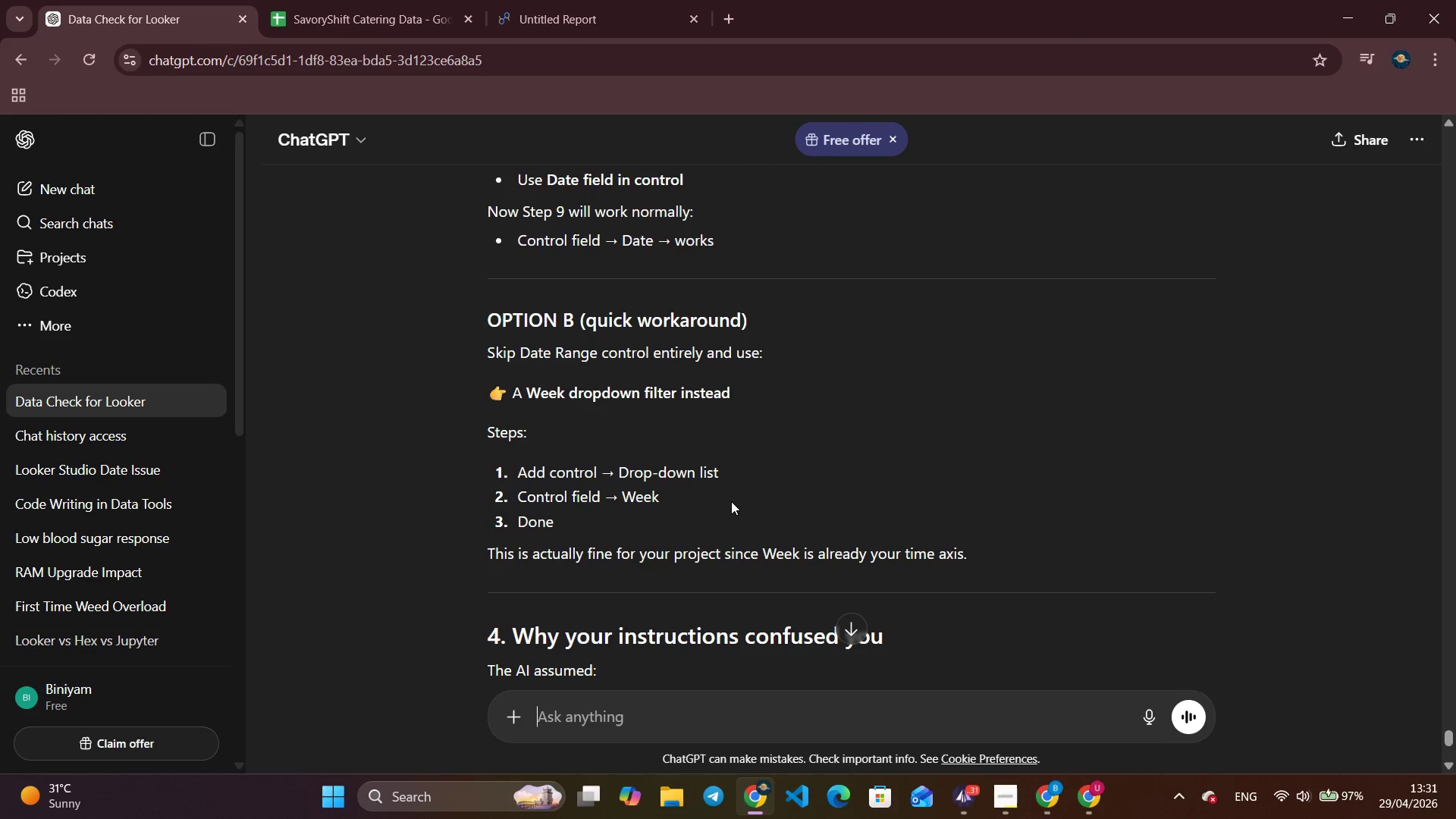 
left_click([597, 3])
 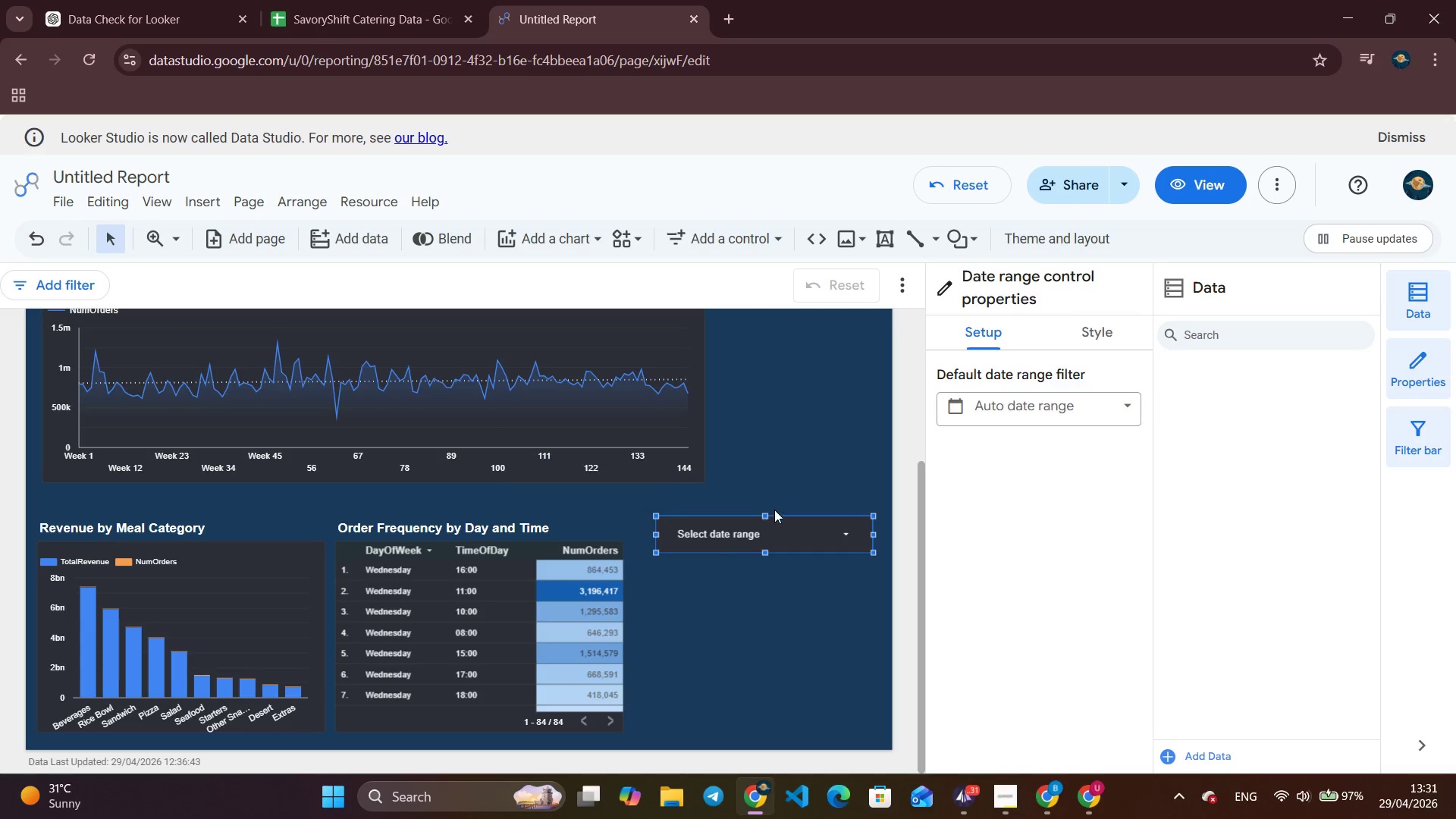 
right_click([770, 532])
 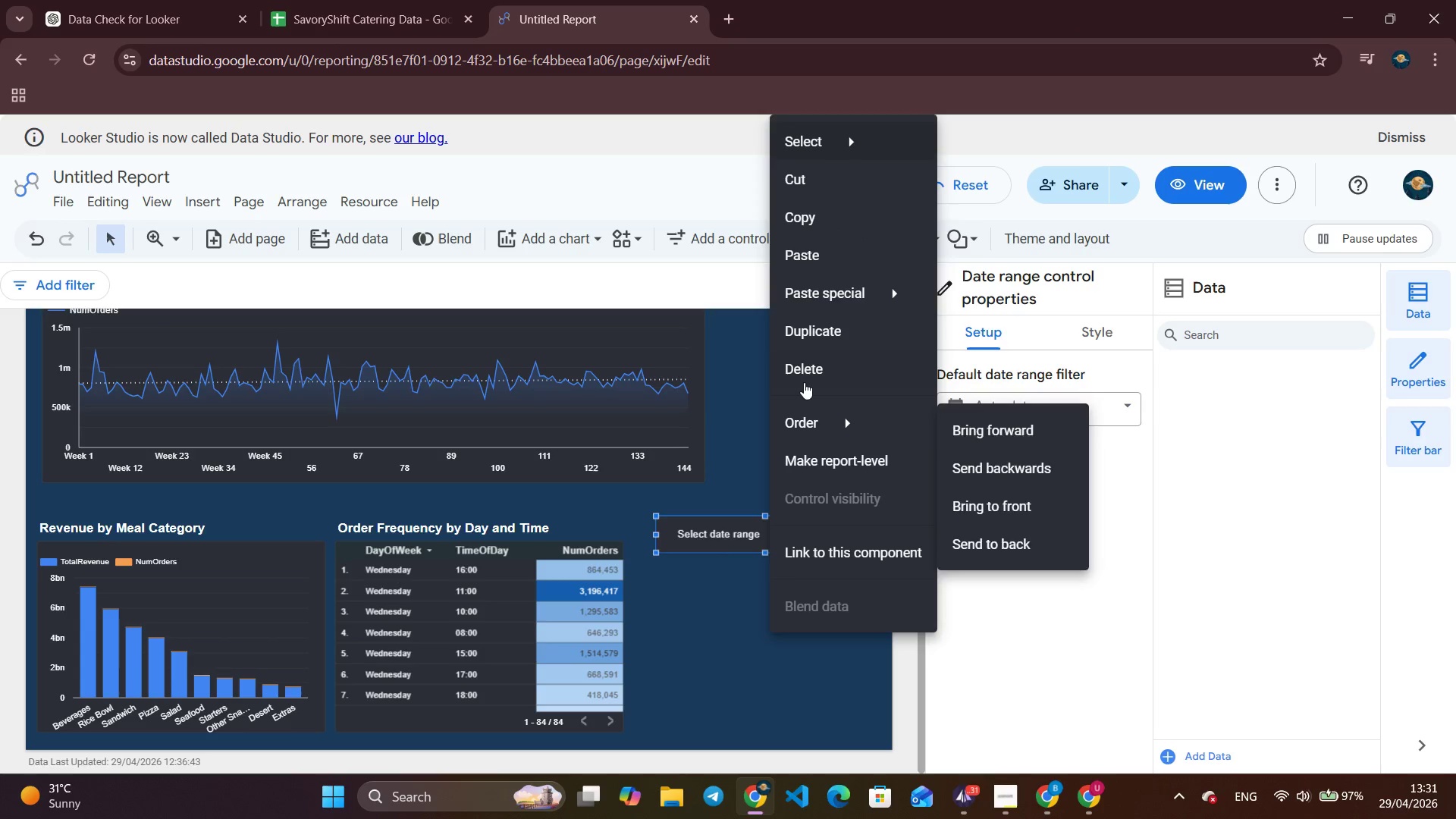 
left_click([808, 375])
 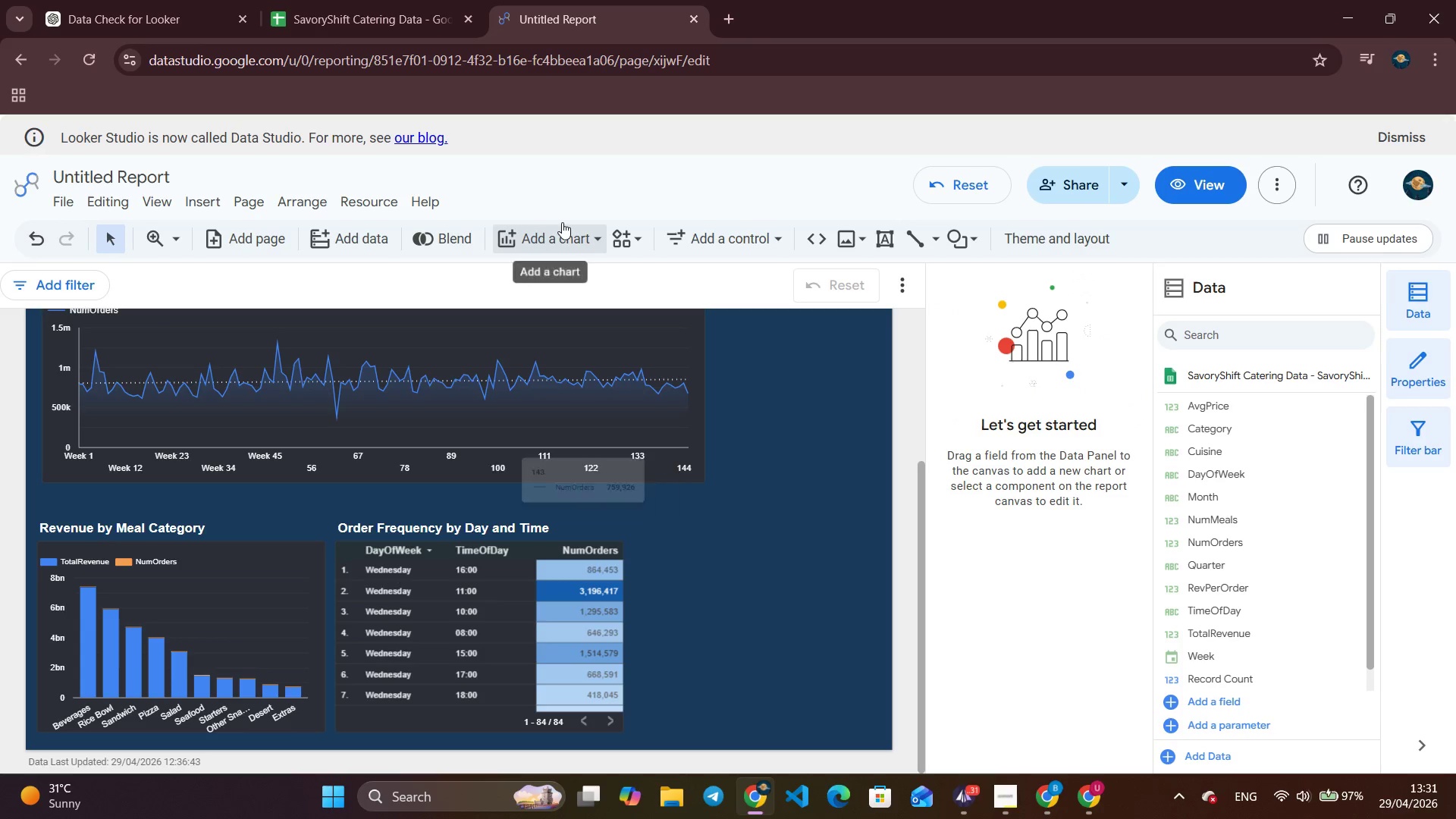 
left_click([568, 235])
 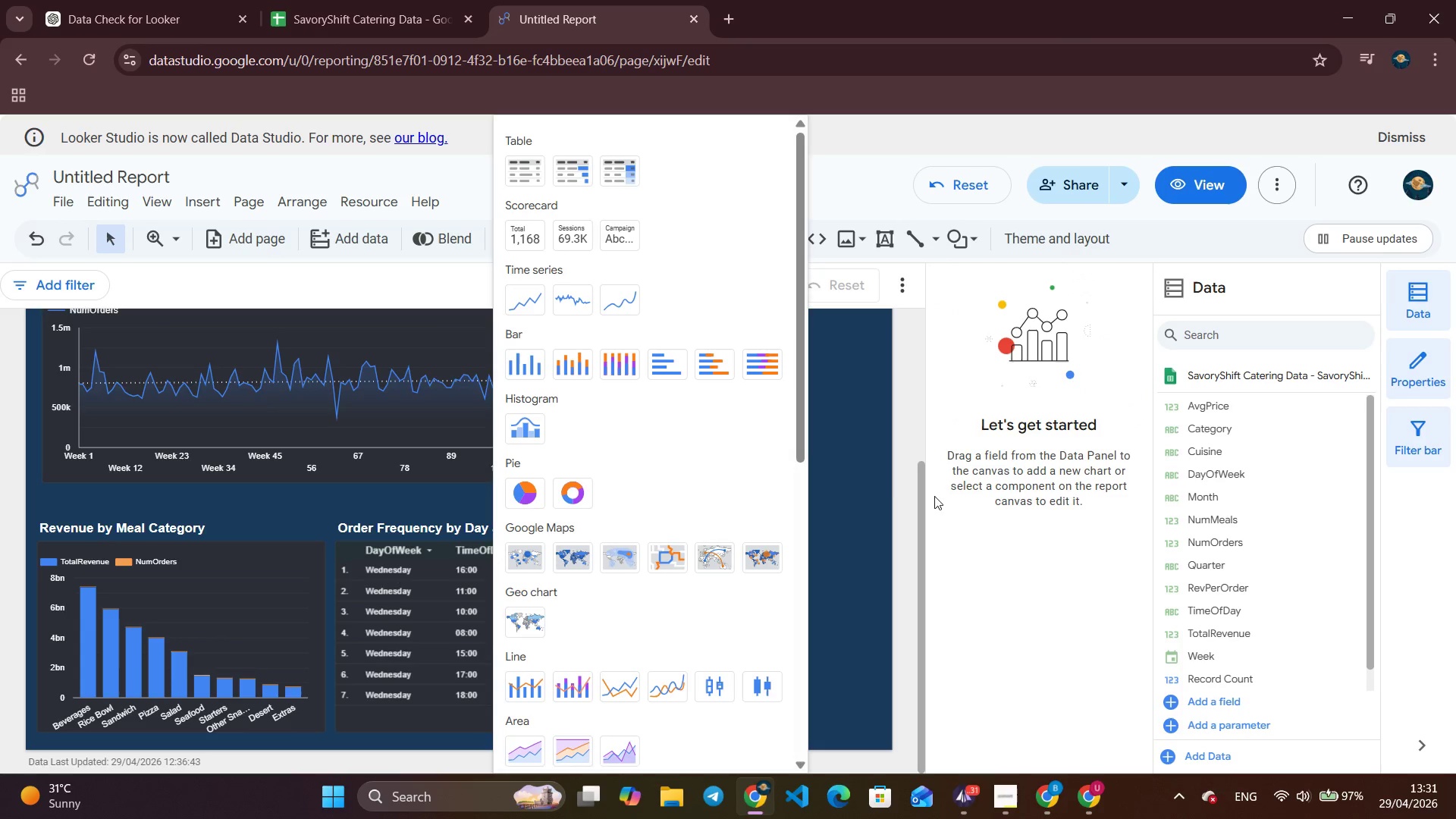 
left_click([883, 491])
 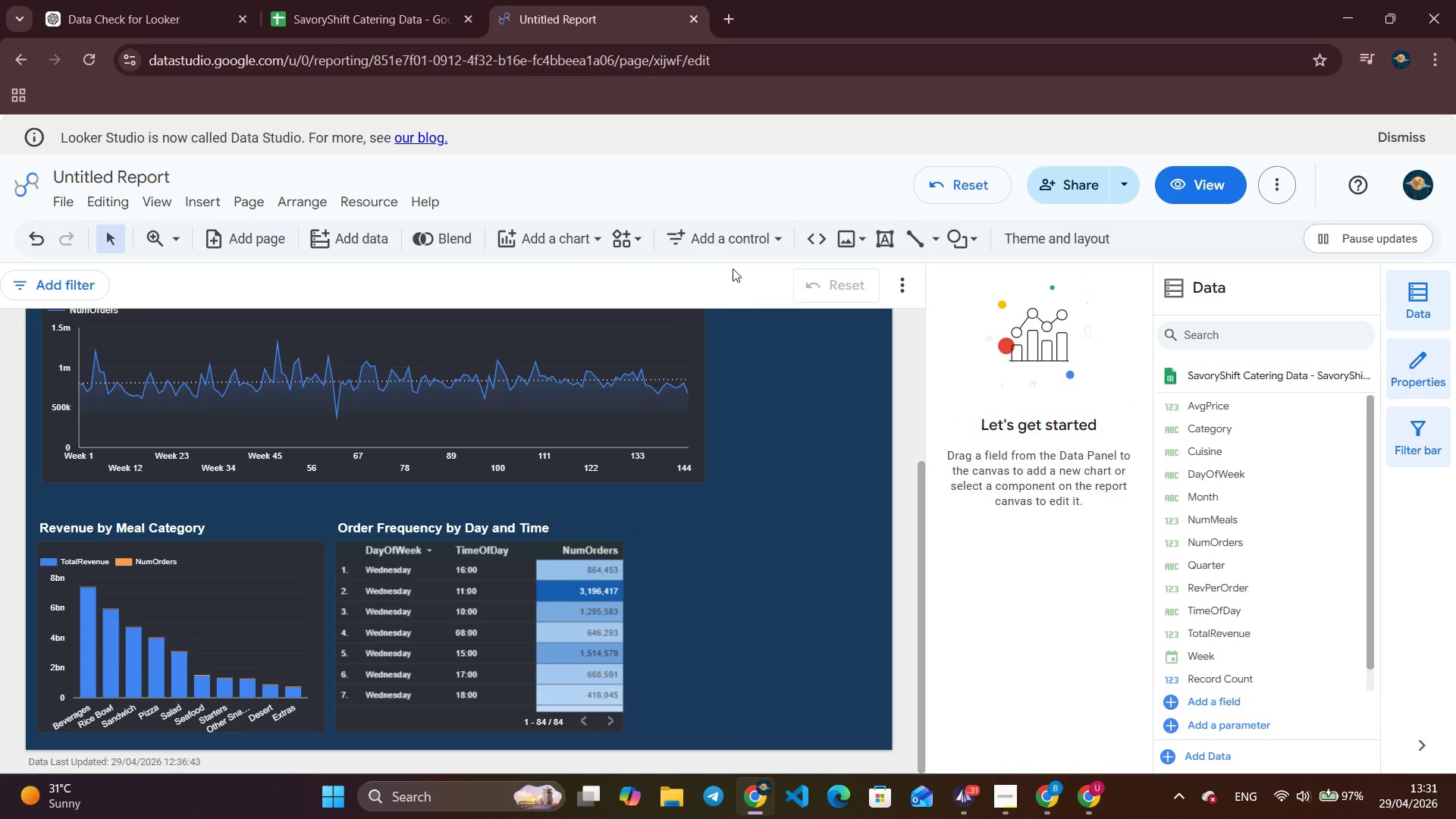 
left_click([748, 236])
 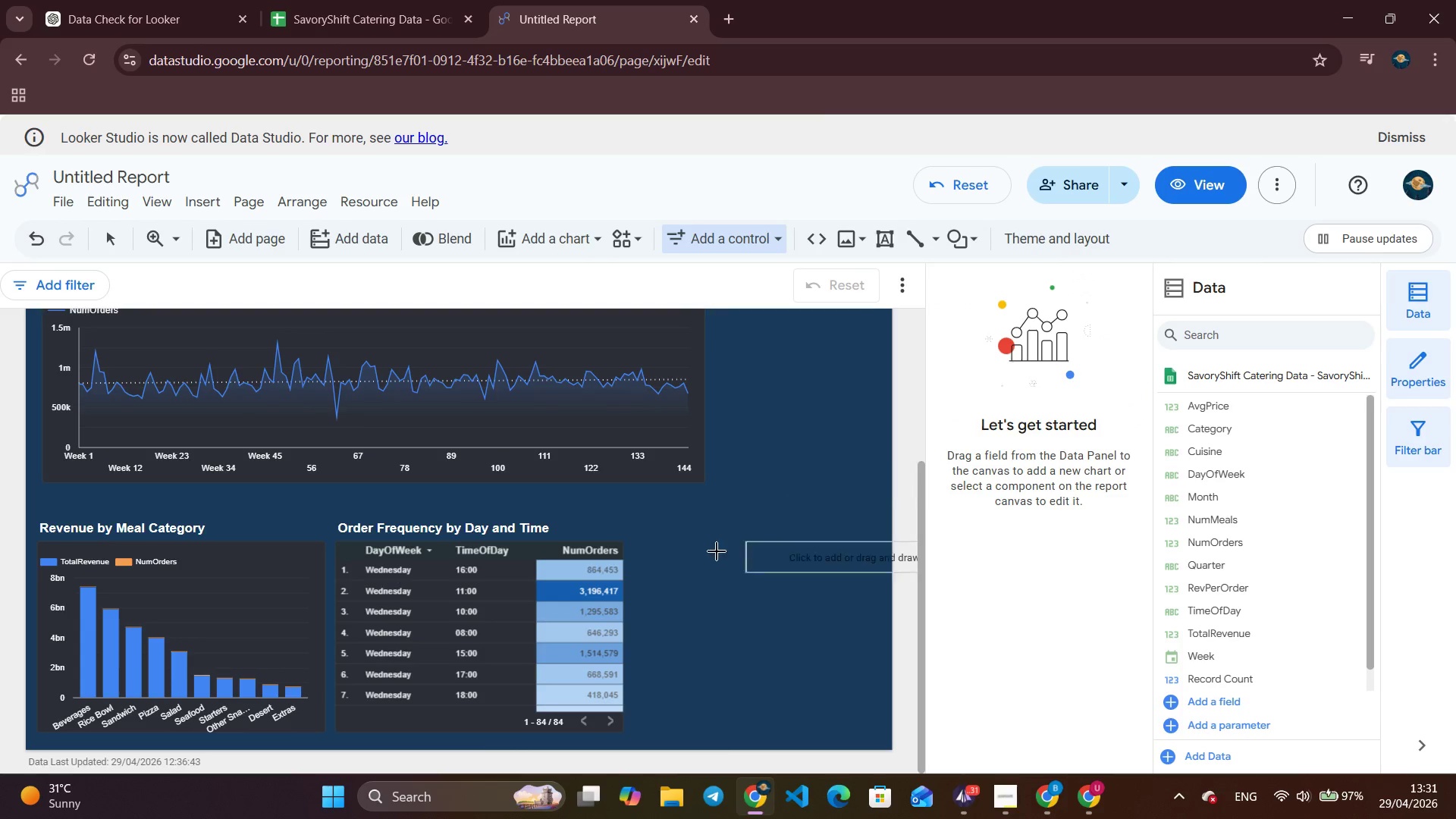 
left_click([655, 524])
 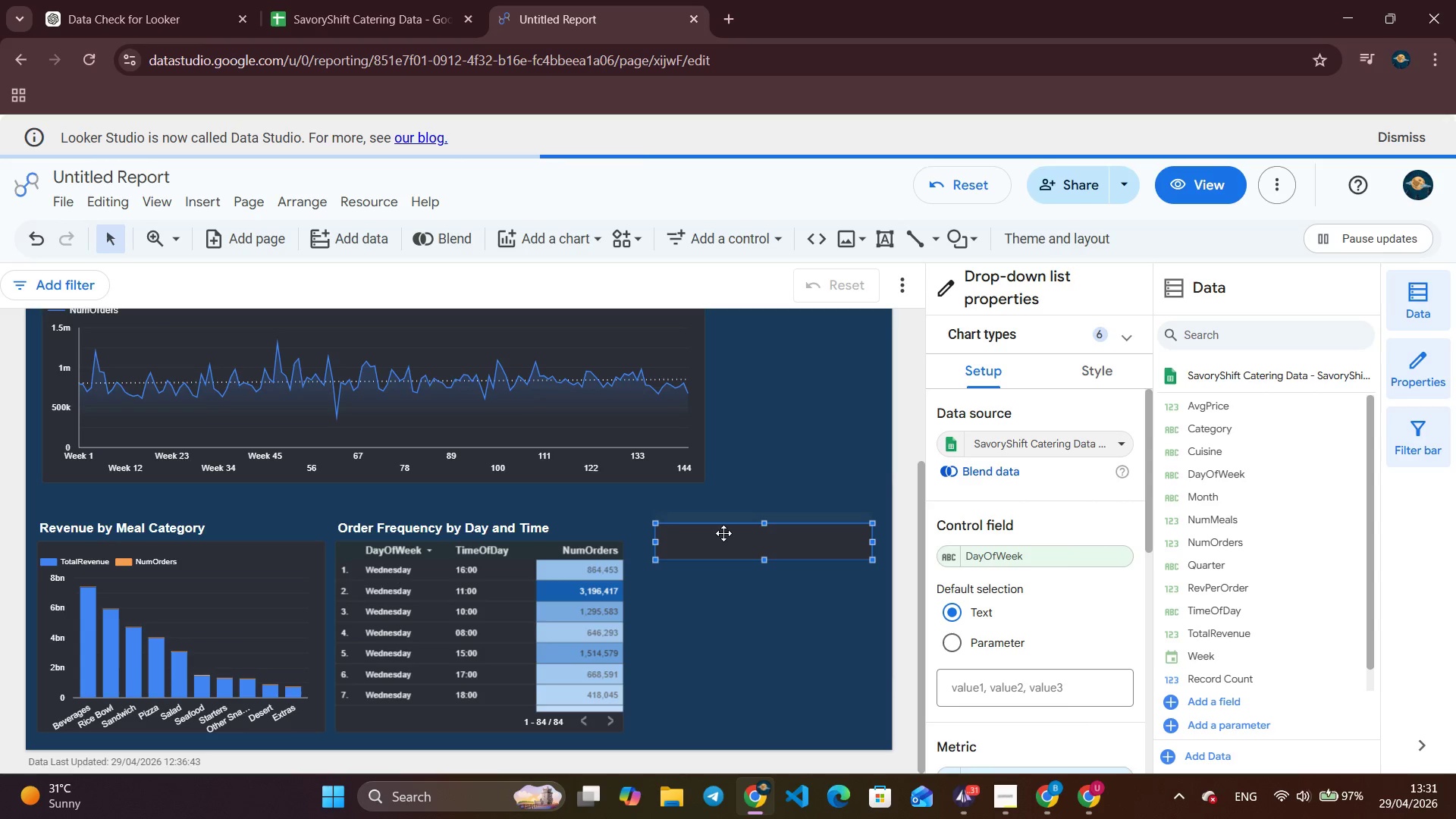 
left_click([168, 13])
 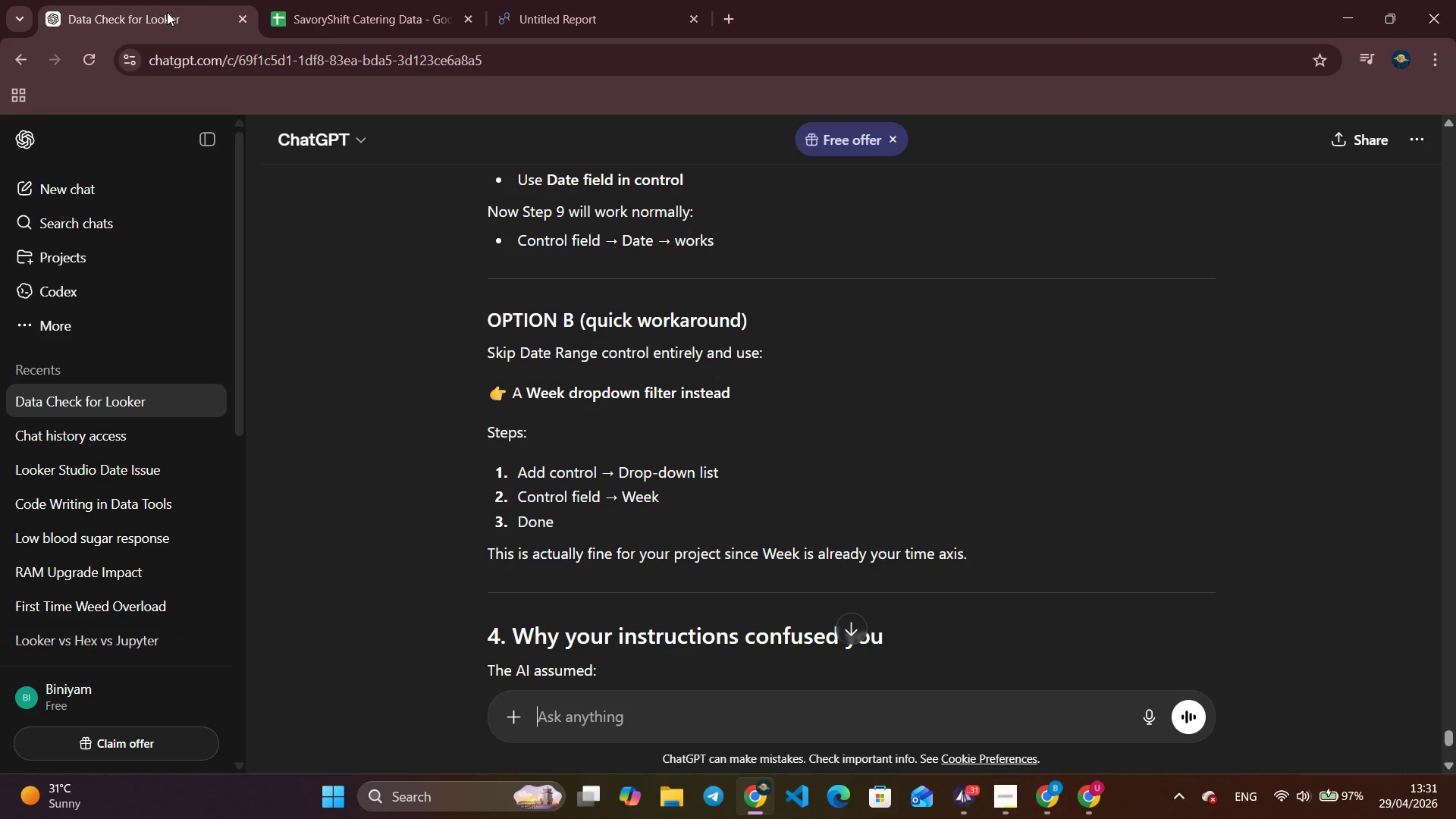 
wait(5.83)
 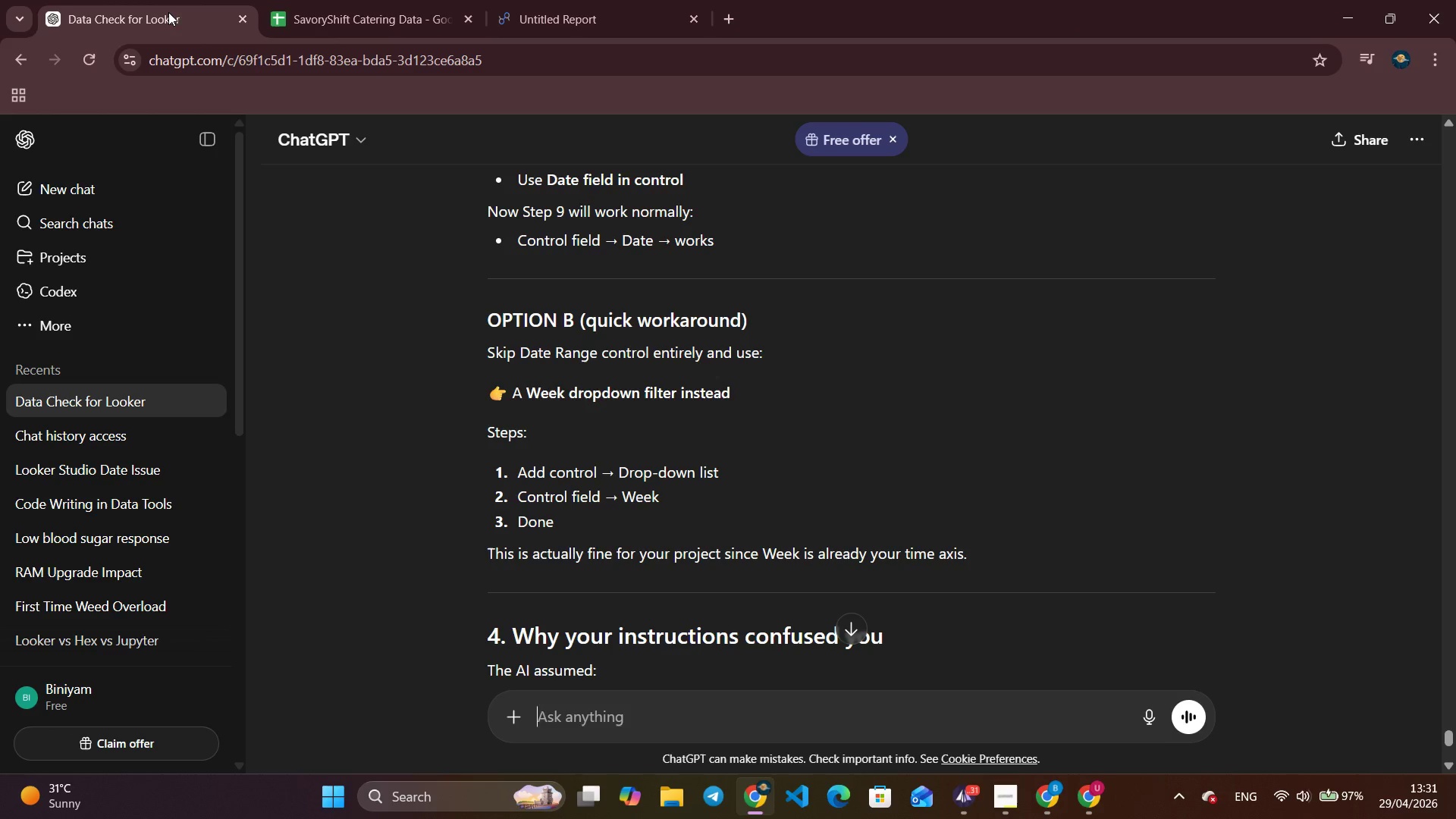 
left_click([525, 0])
 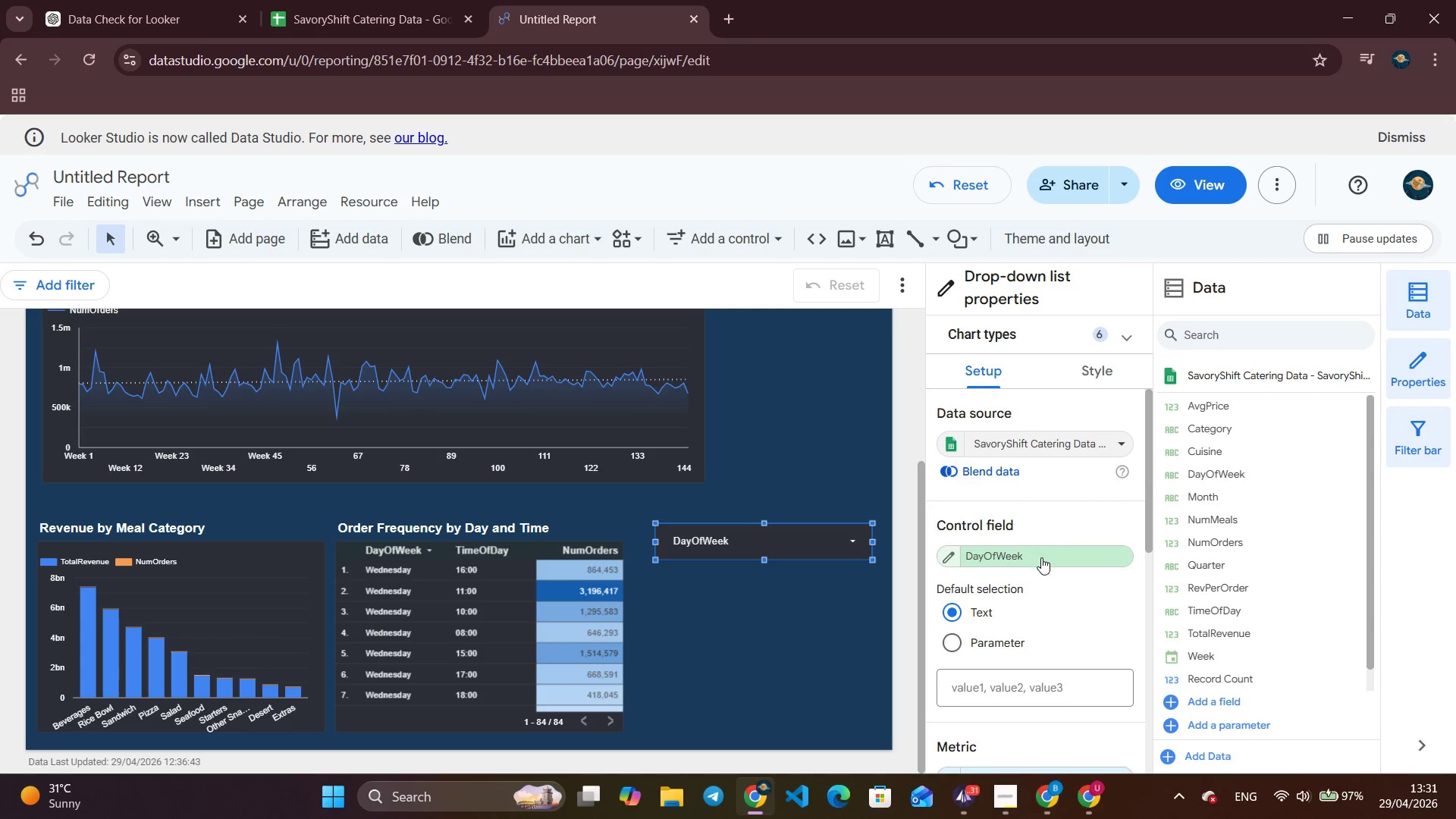 
left_click([1043, 560])
 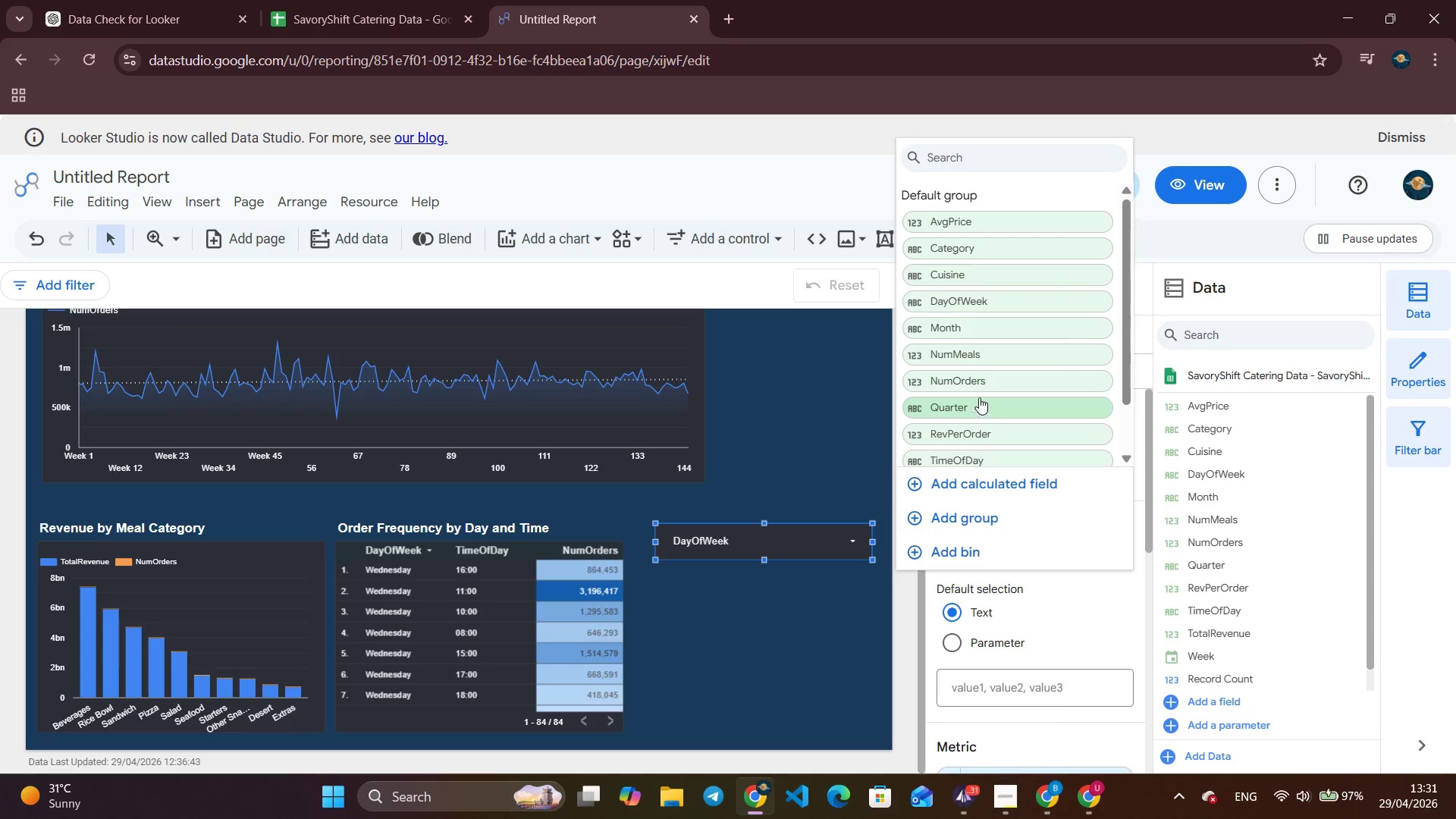 
scroll: coordinate [979, 341], scroll_direction: down, amount: 2.0
 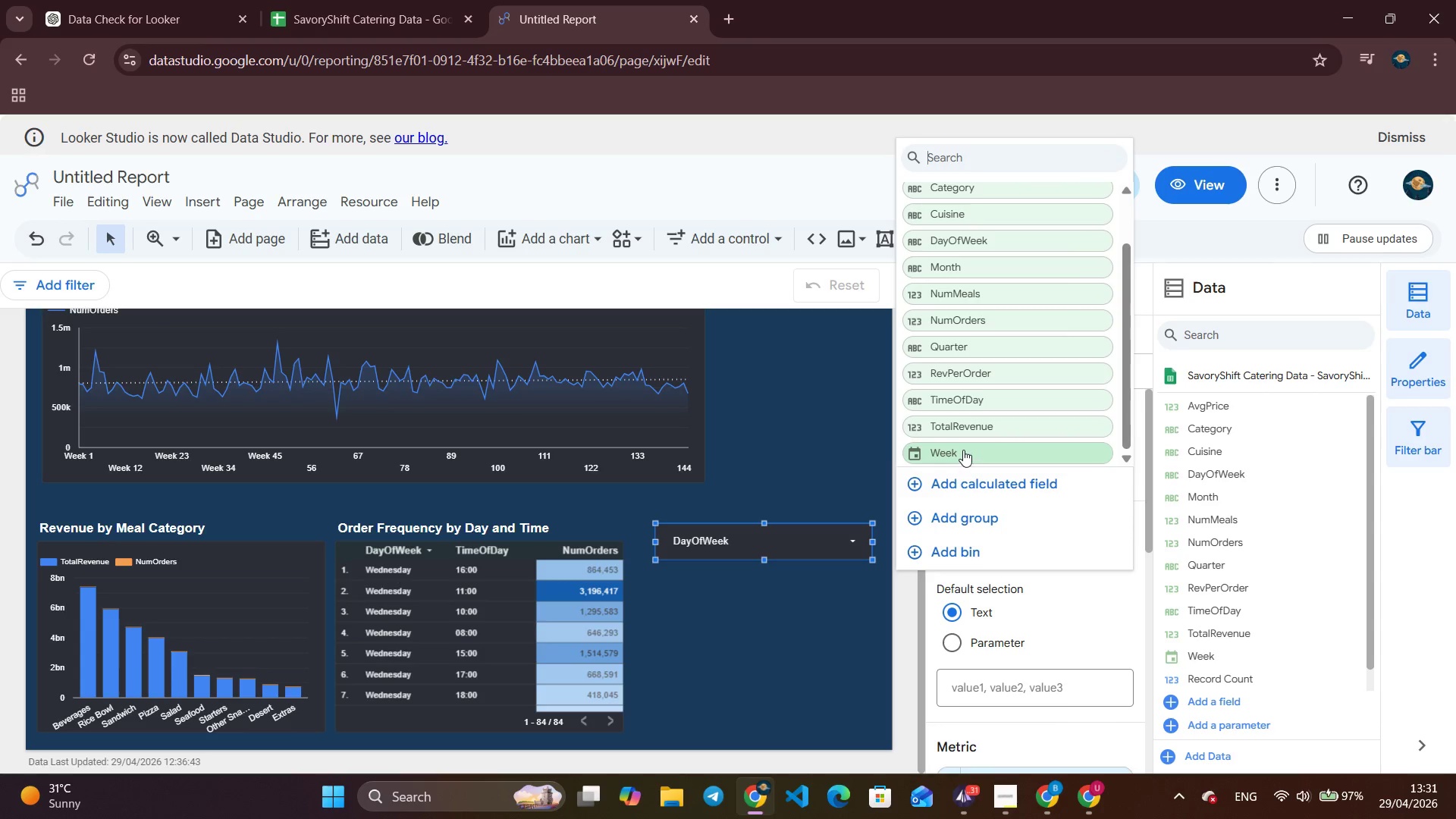 
left_click([965, 448])
 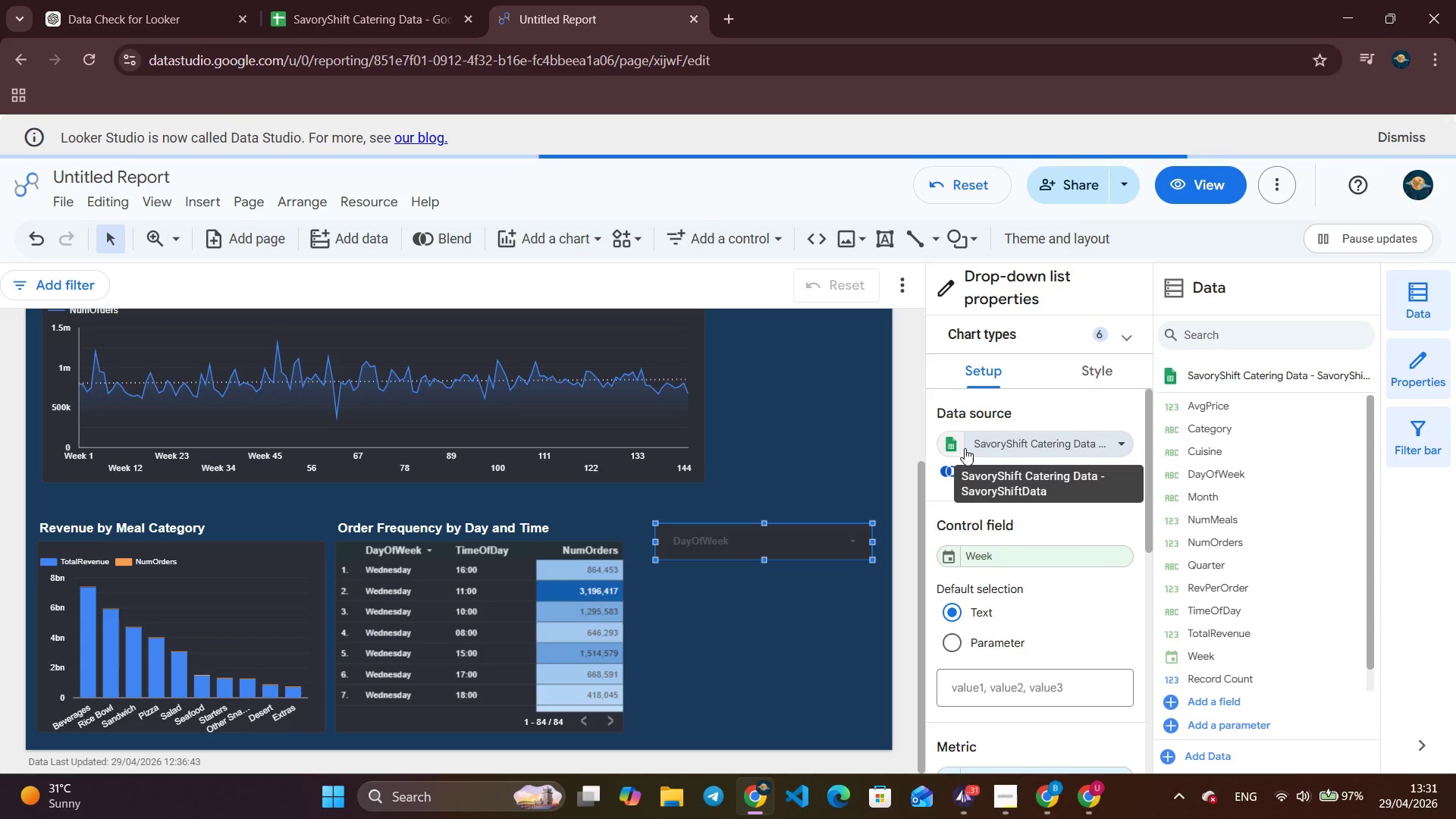 
wait(5.05)
 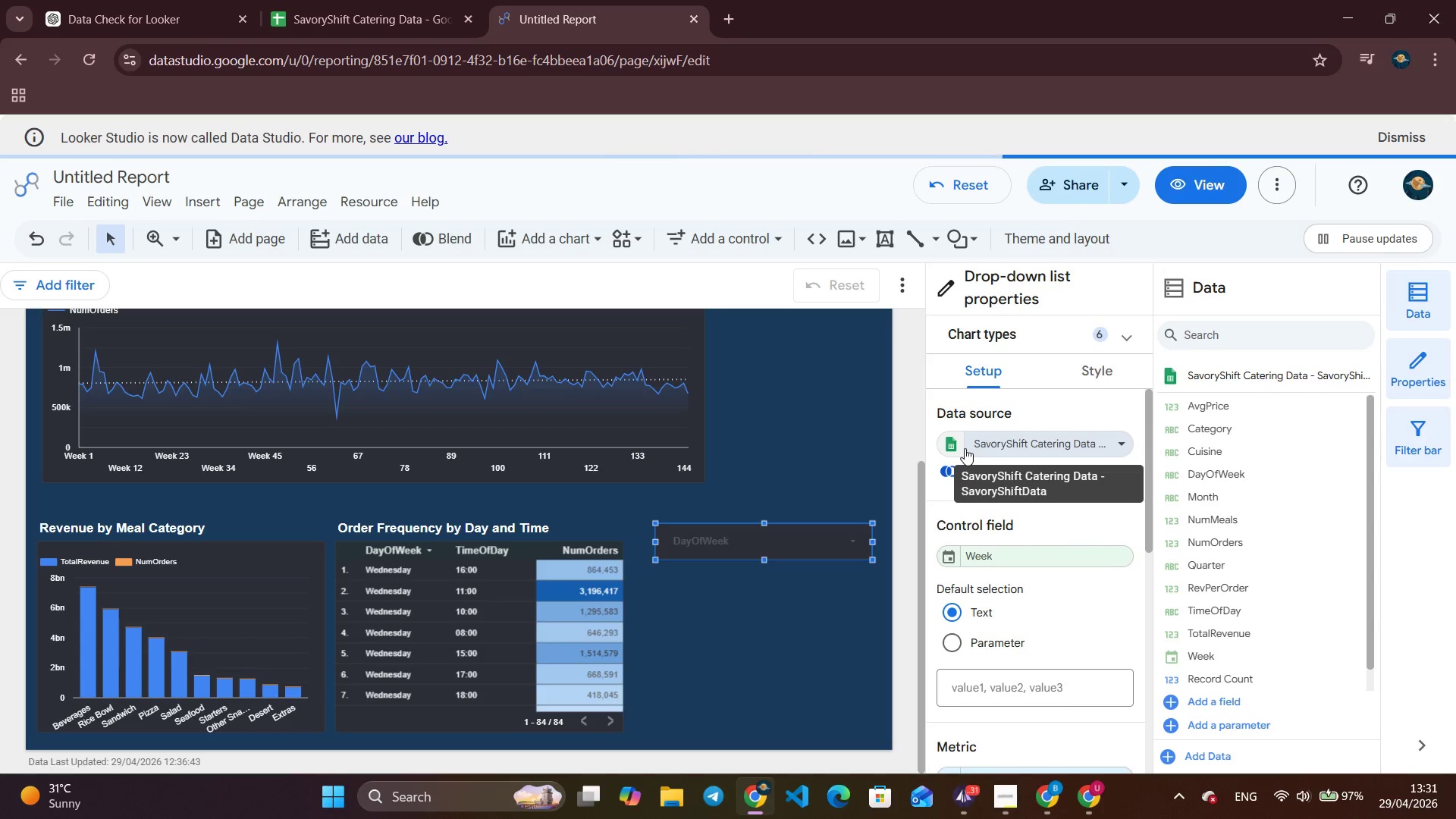 
left_click([127, 12])
 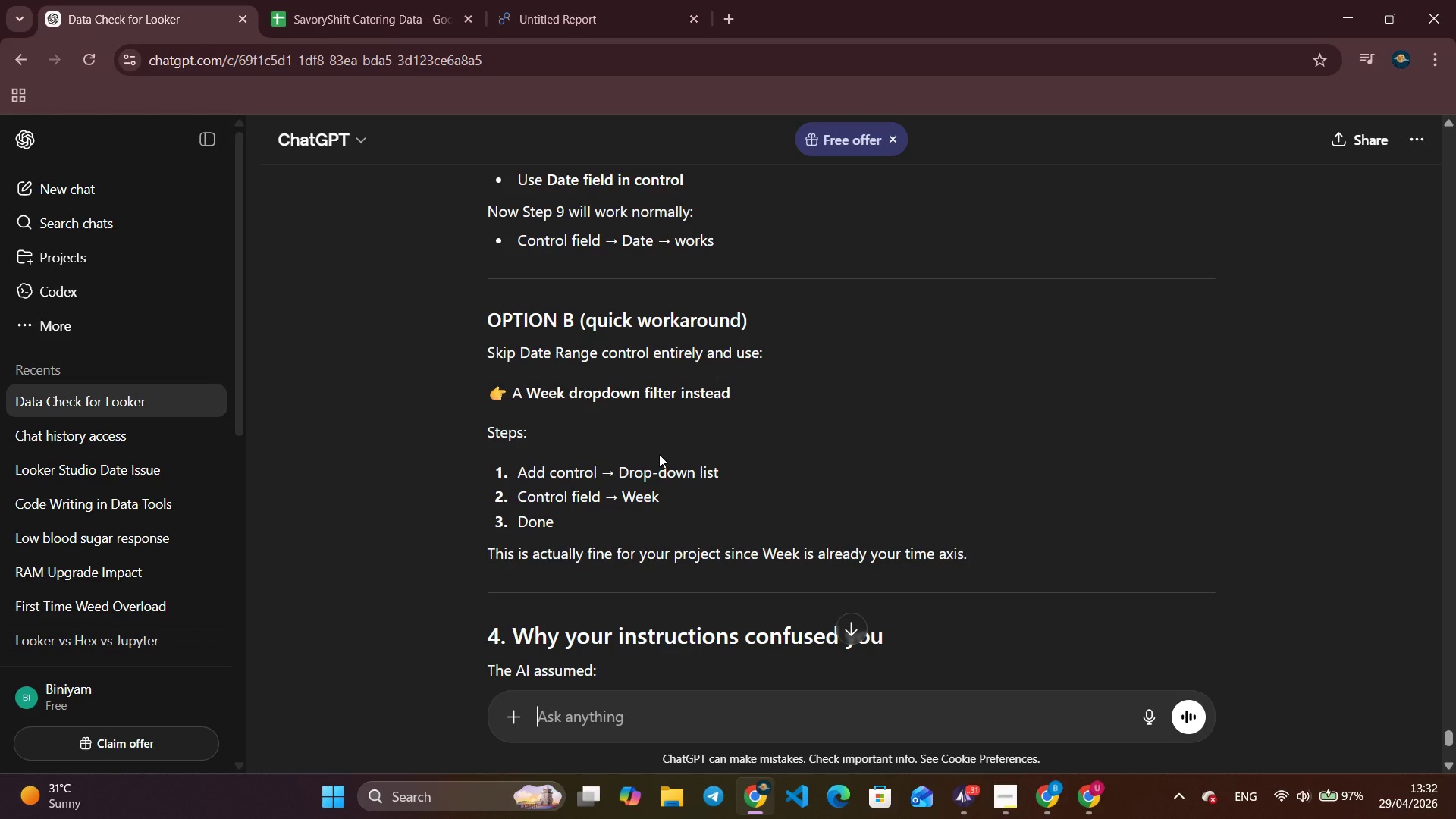 
left_click([550, 27])
 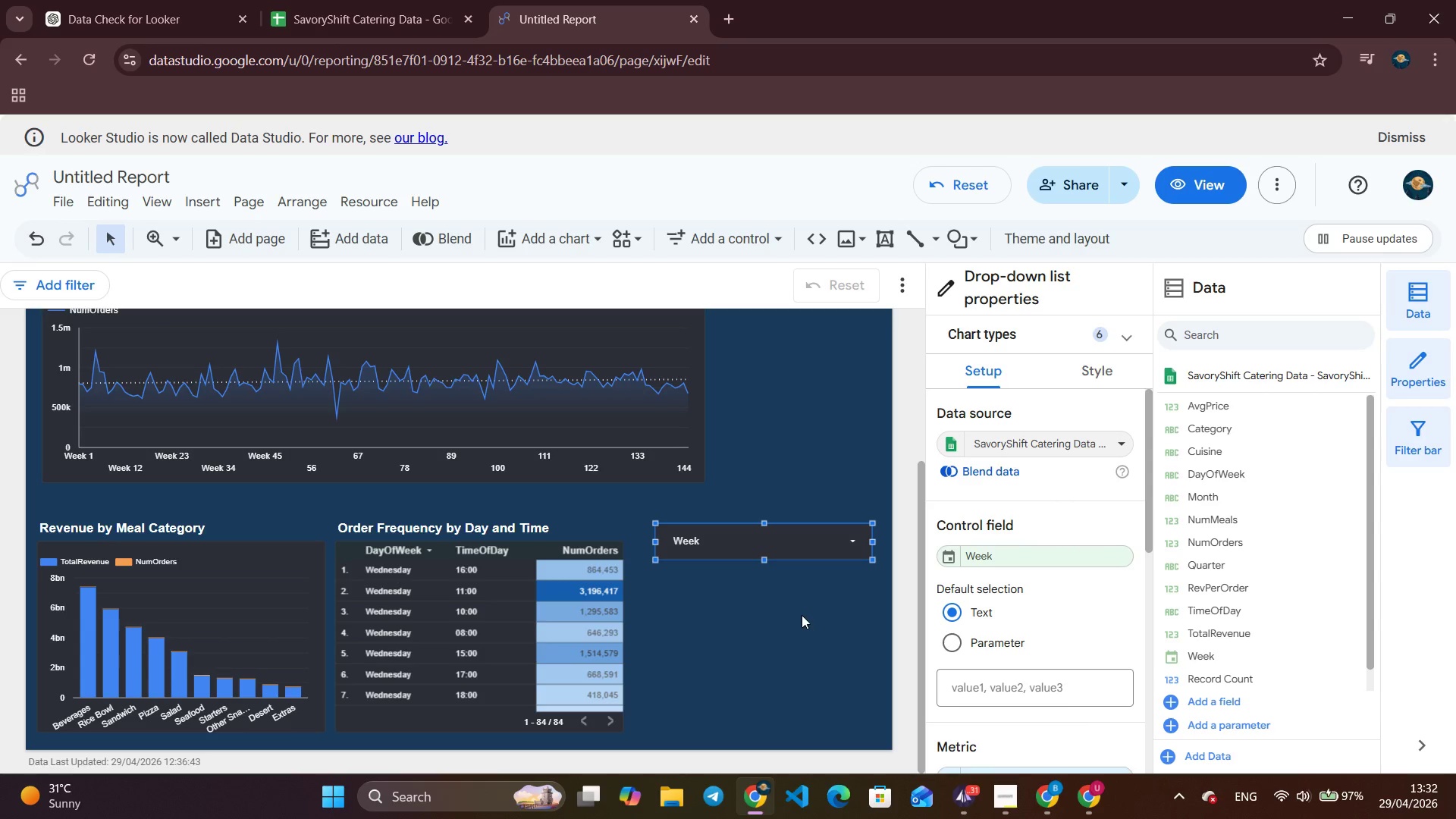 
left_click([802, 615])
 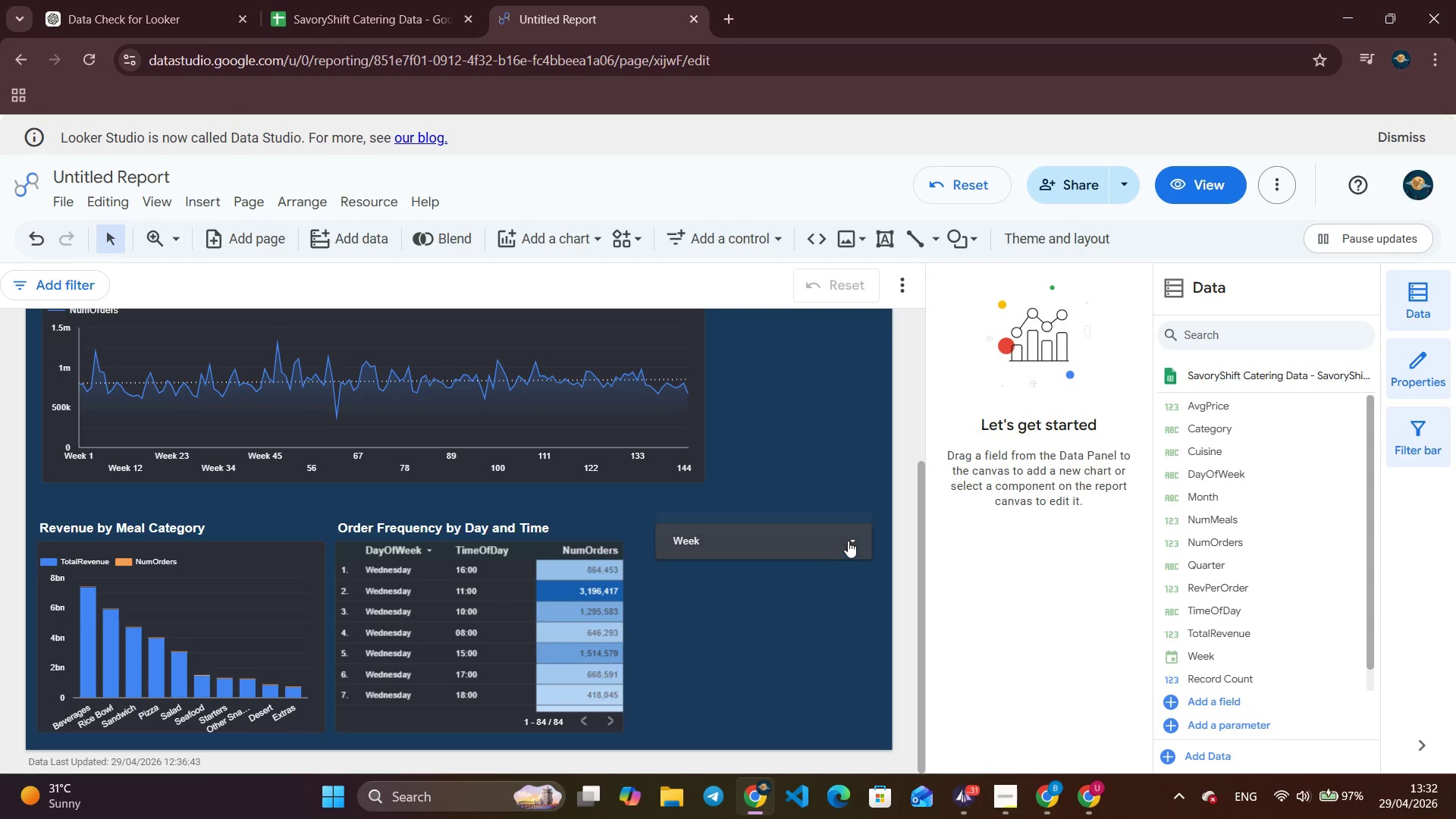 
left_click([849, 536])
 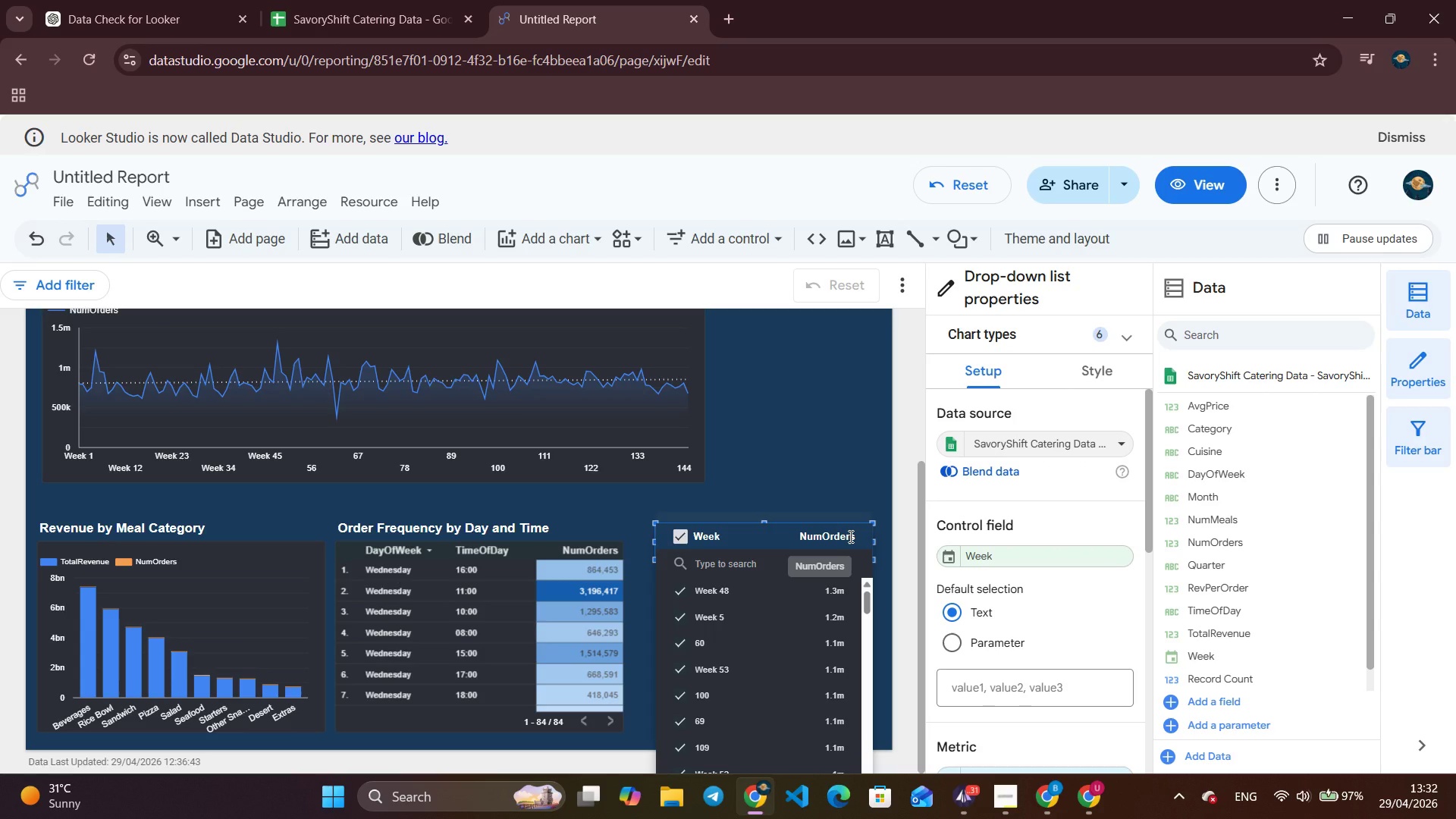 
left_click([814, 477])
 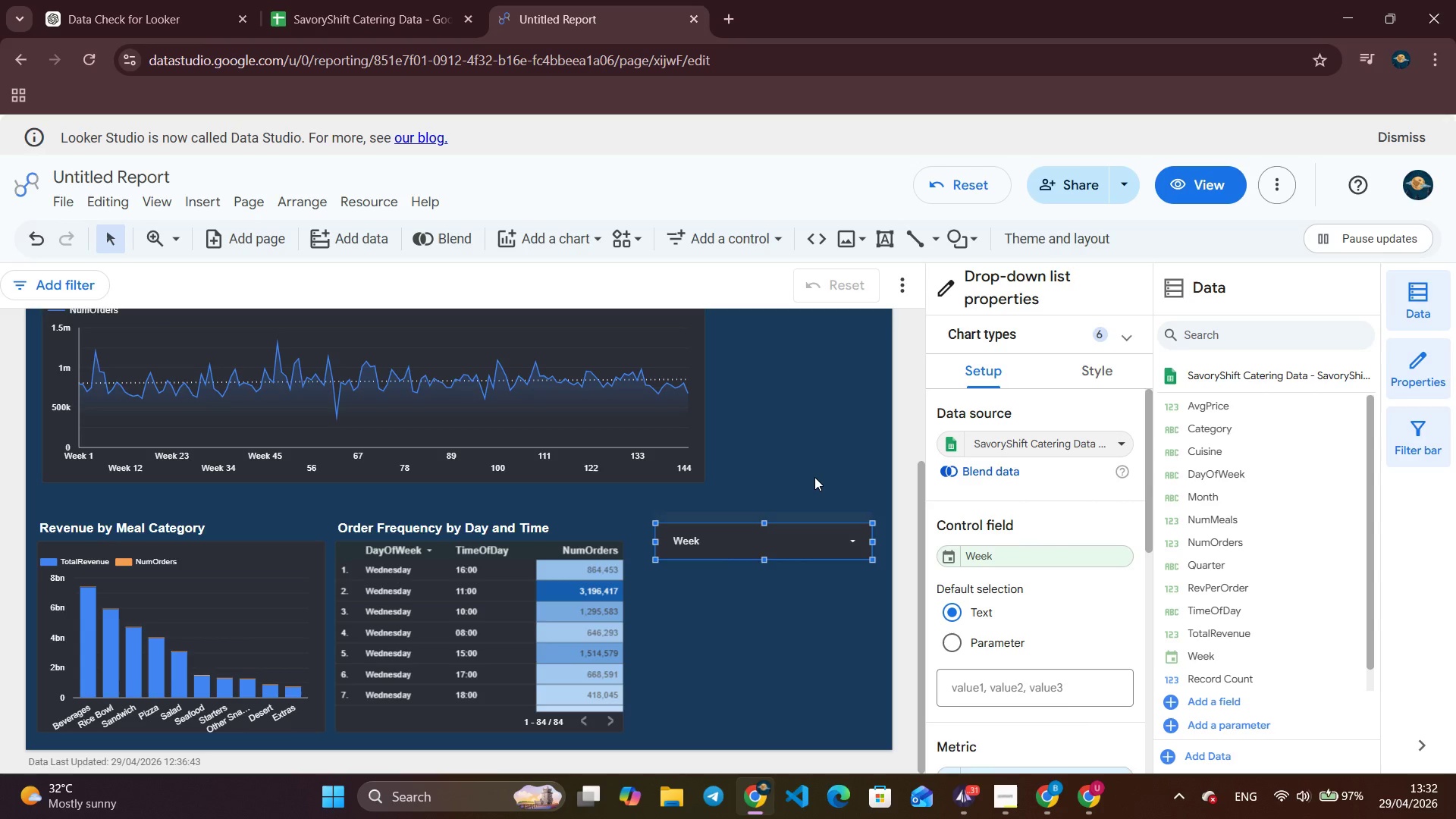 
wait(20.66)
 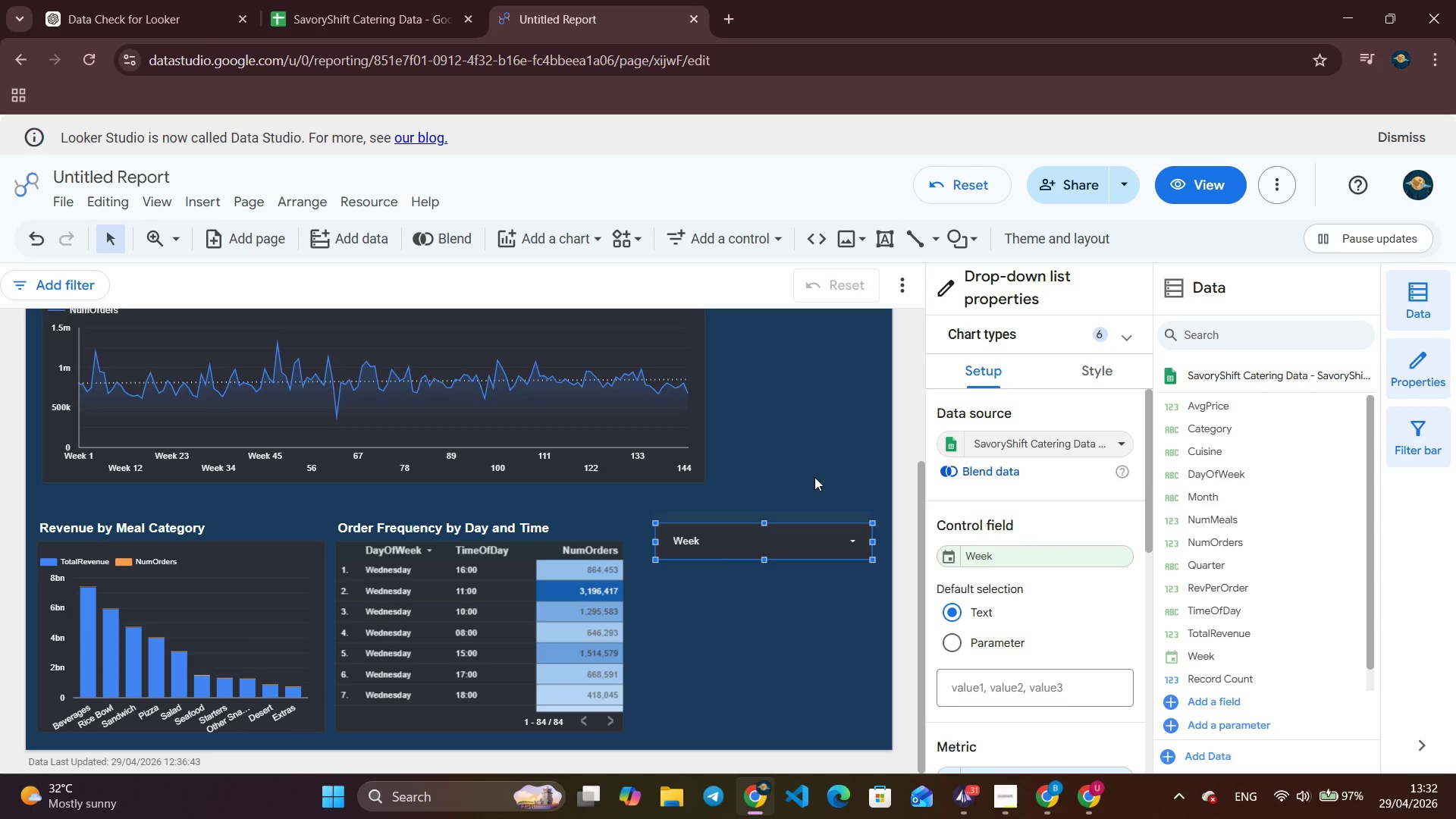 
left_click([998, 798])